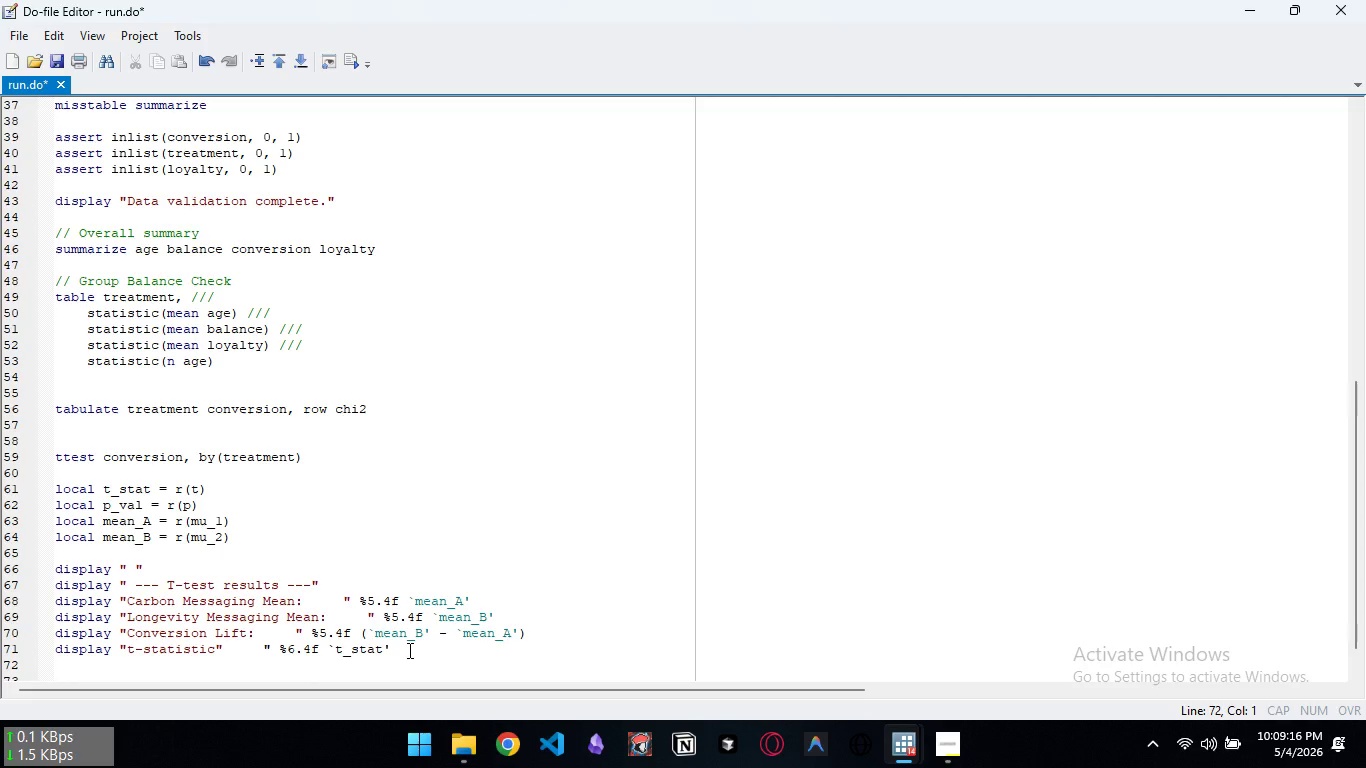 
type(display "p-value)
 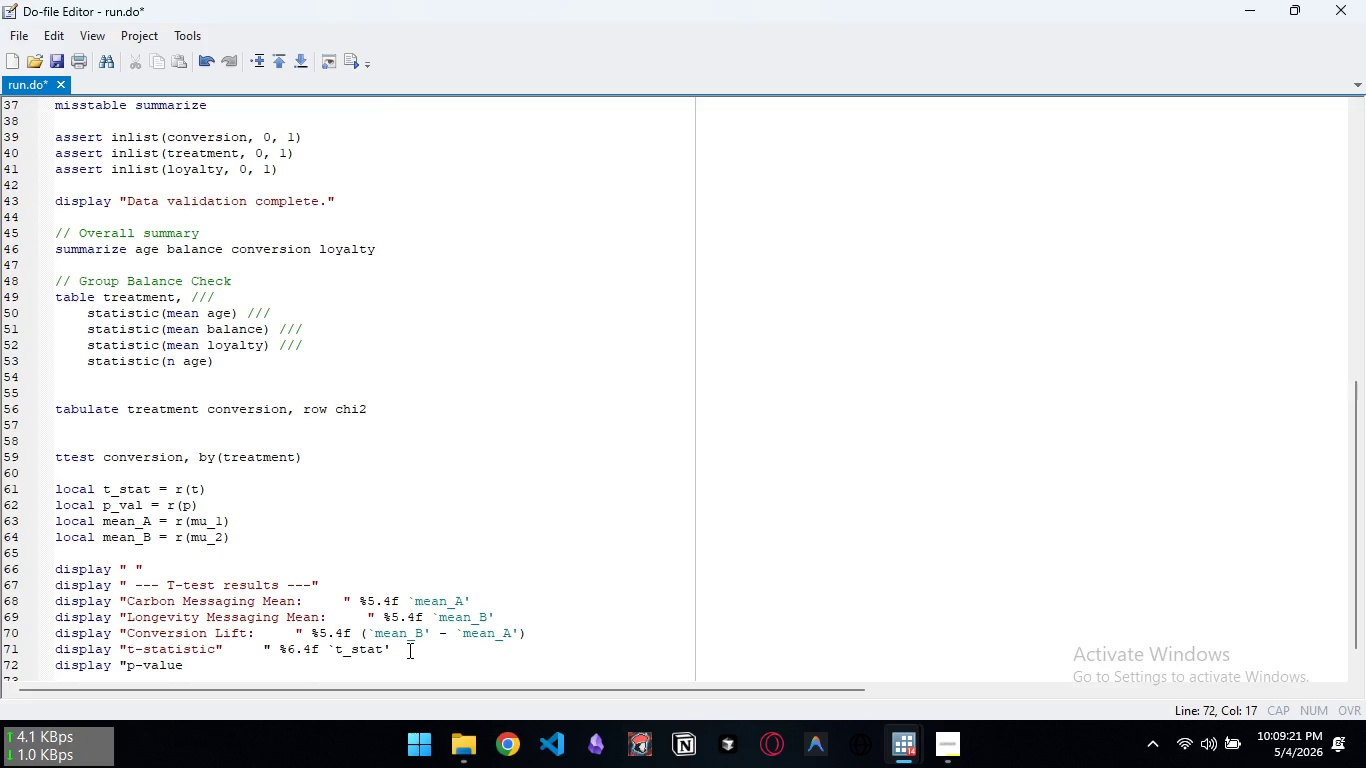 
 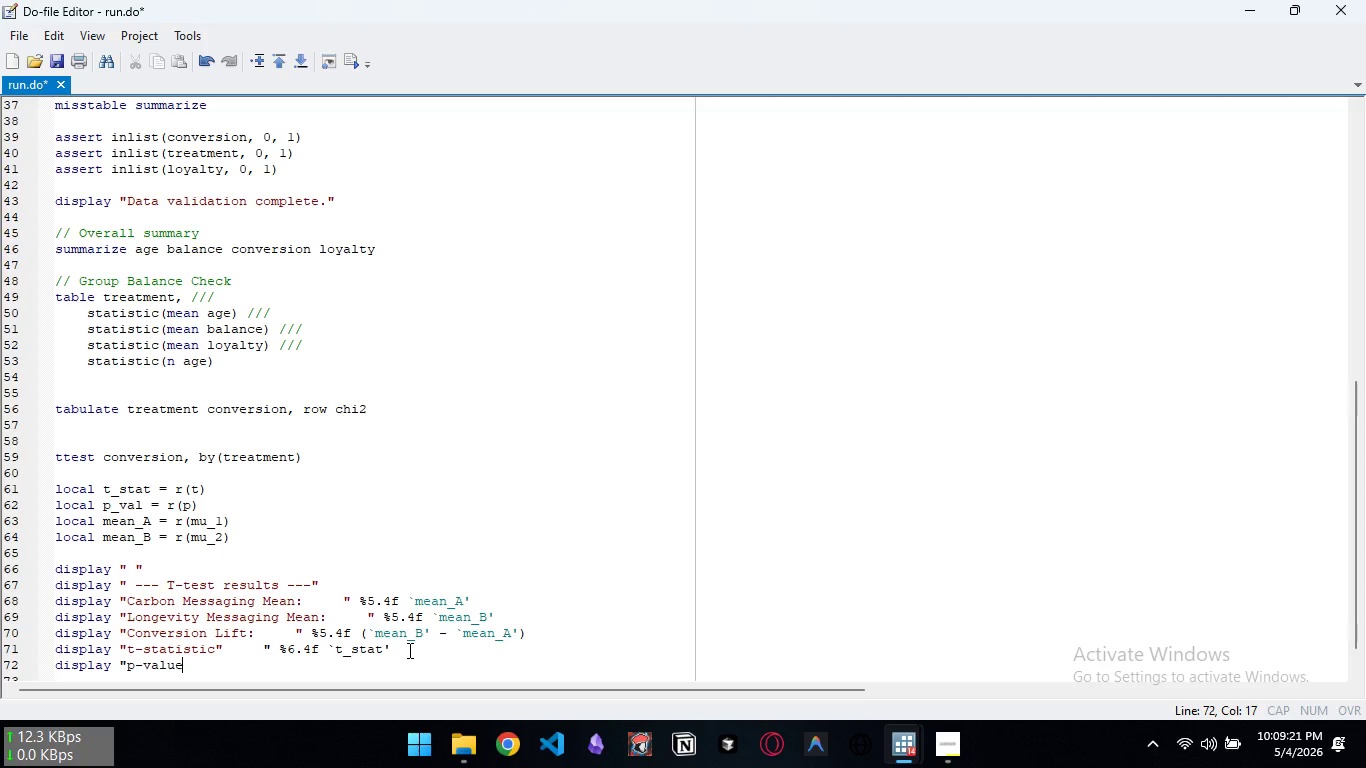 
hold_key(key=ShiftLeft, duration=0.92)
 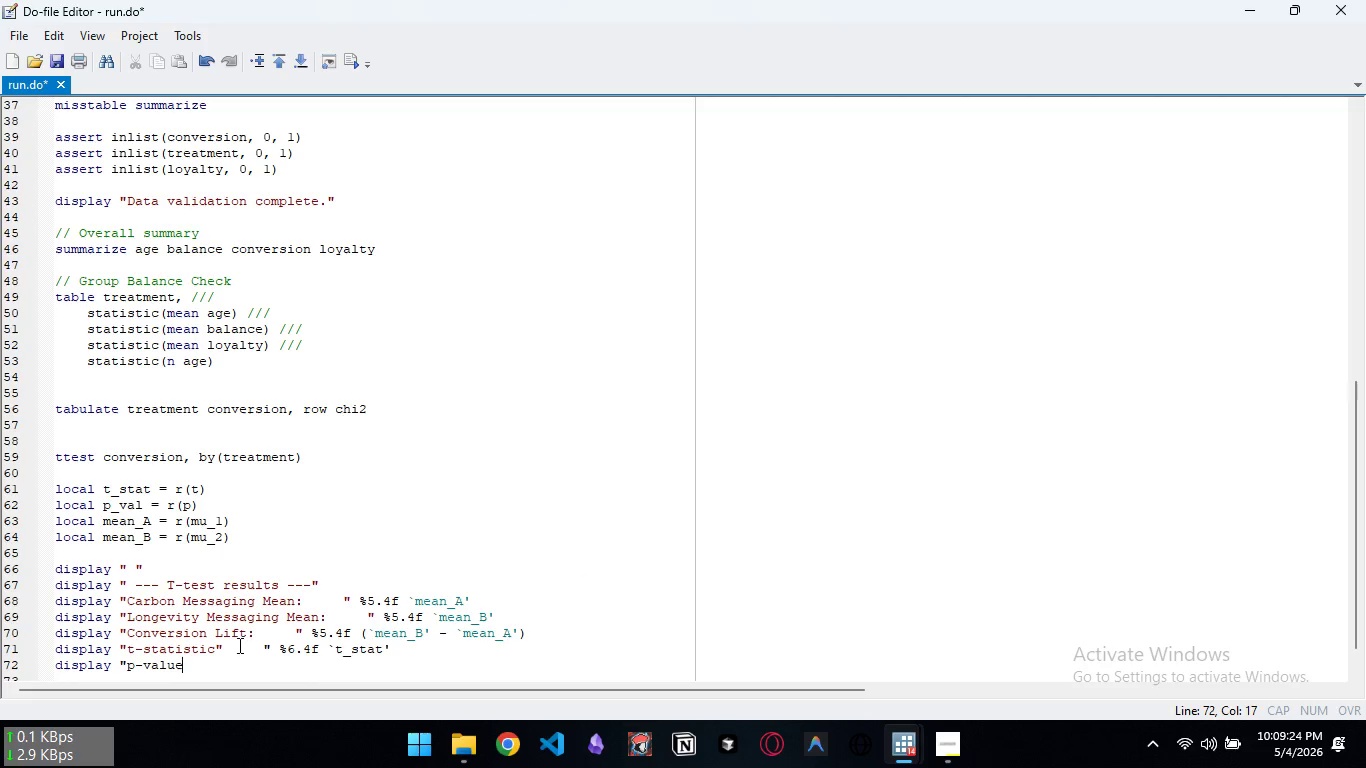 
left_click([225, 646])
 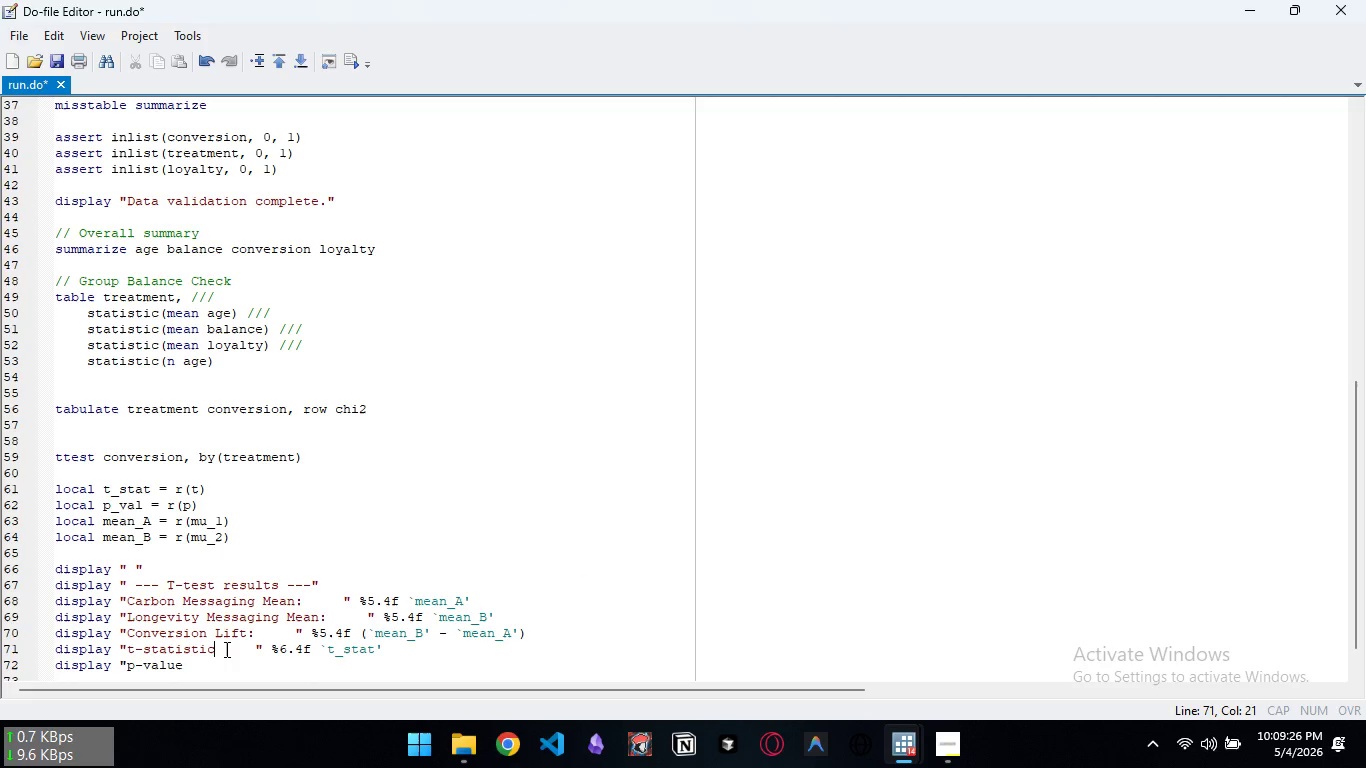 
key(Backspace)
 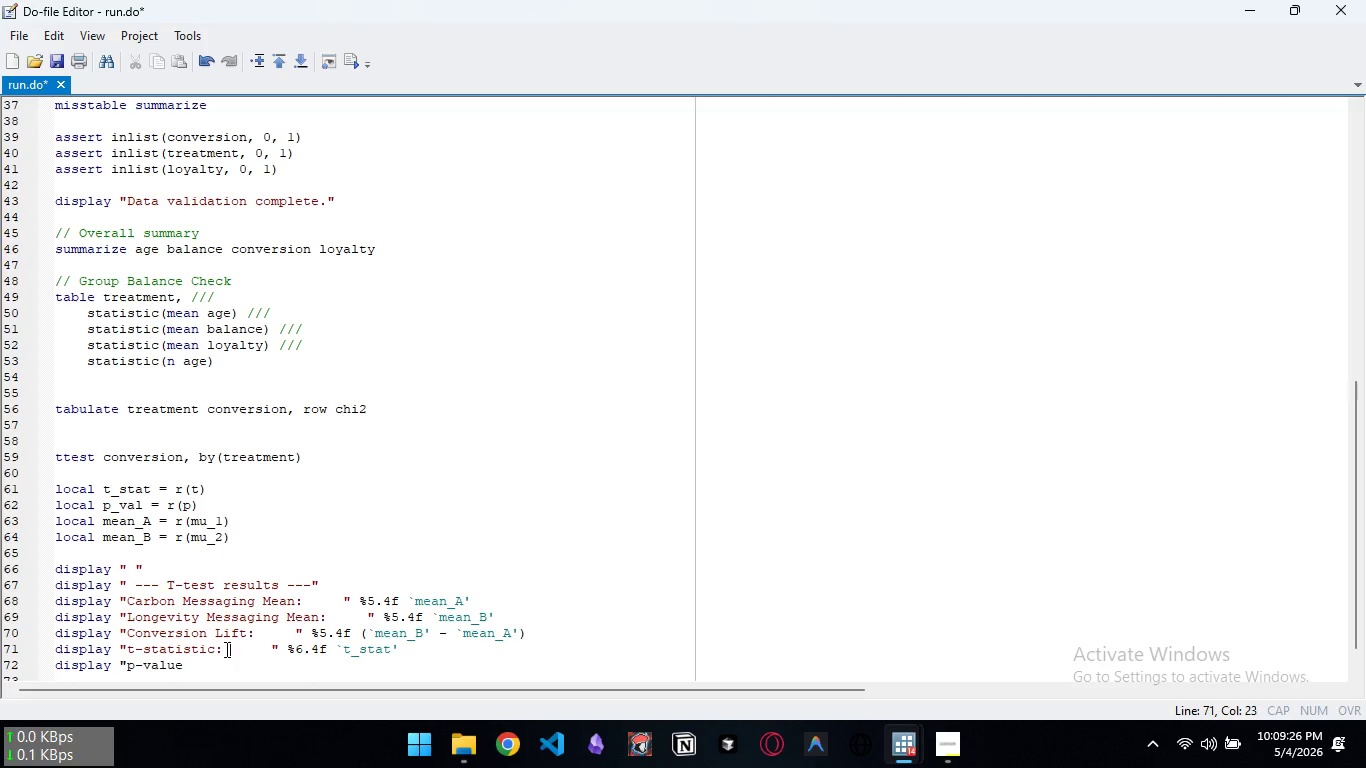 
key(Shift+ShiftLeft)
 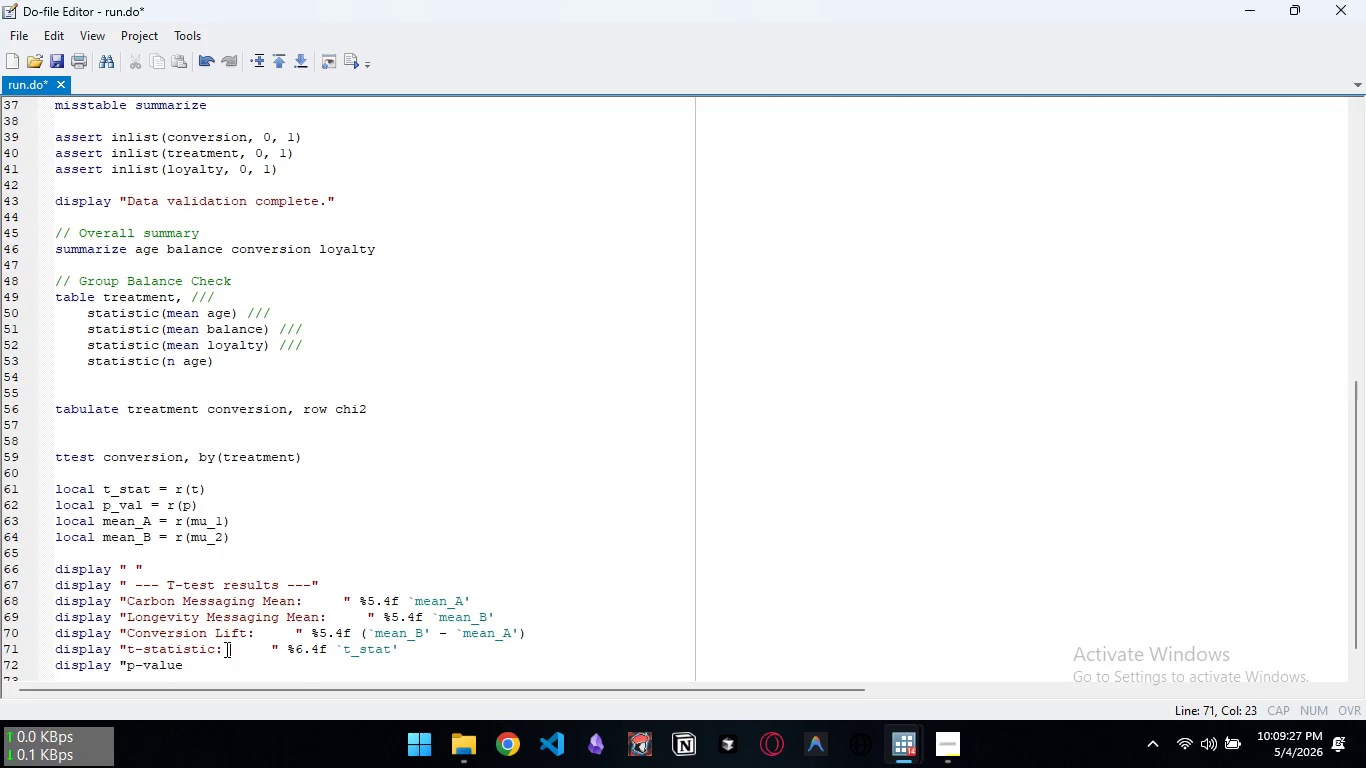 
key(Shift+Semicolon)
 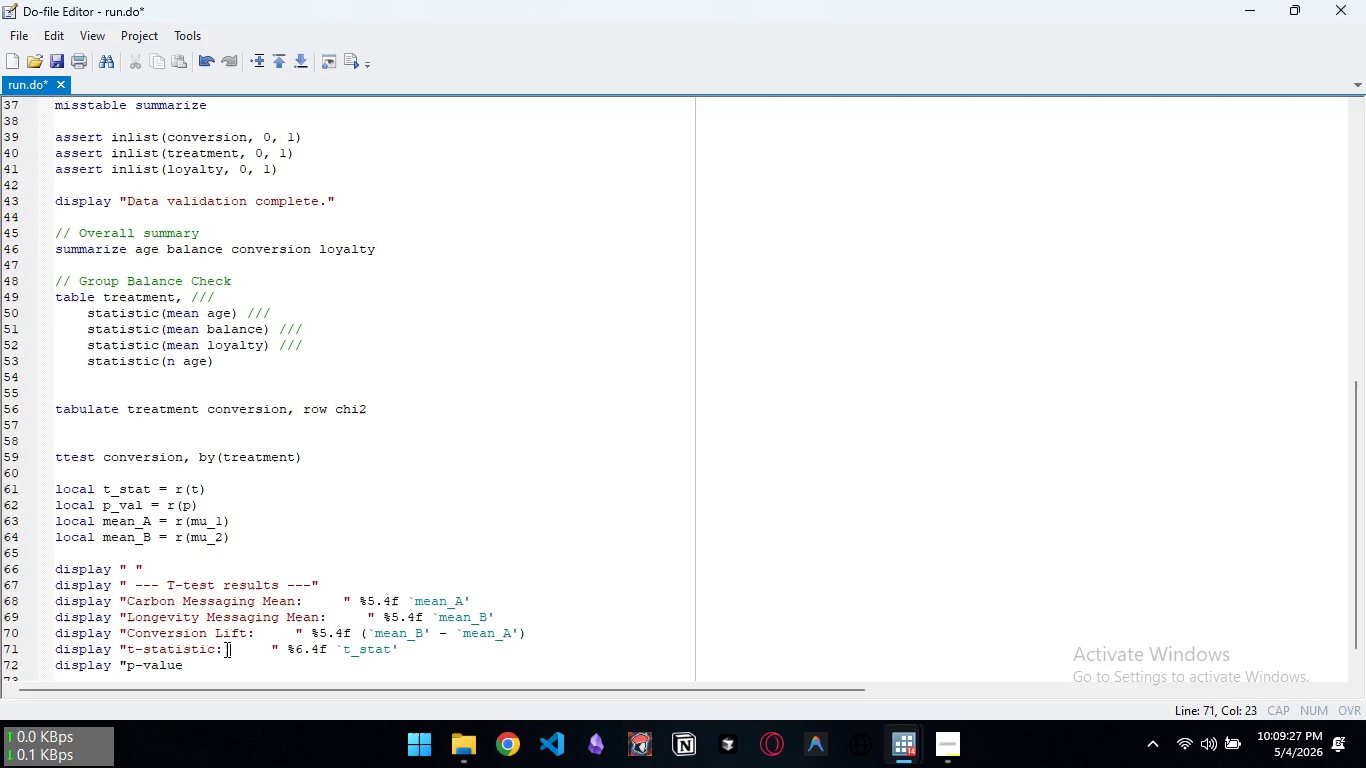 
key(Space)
 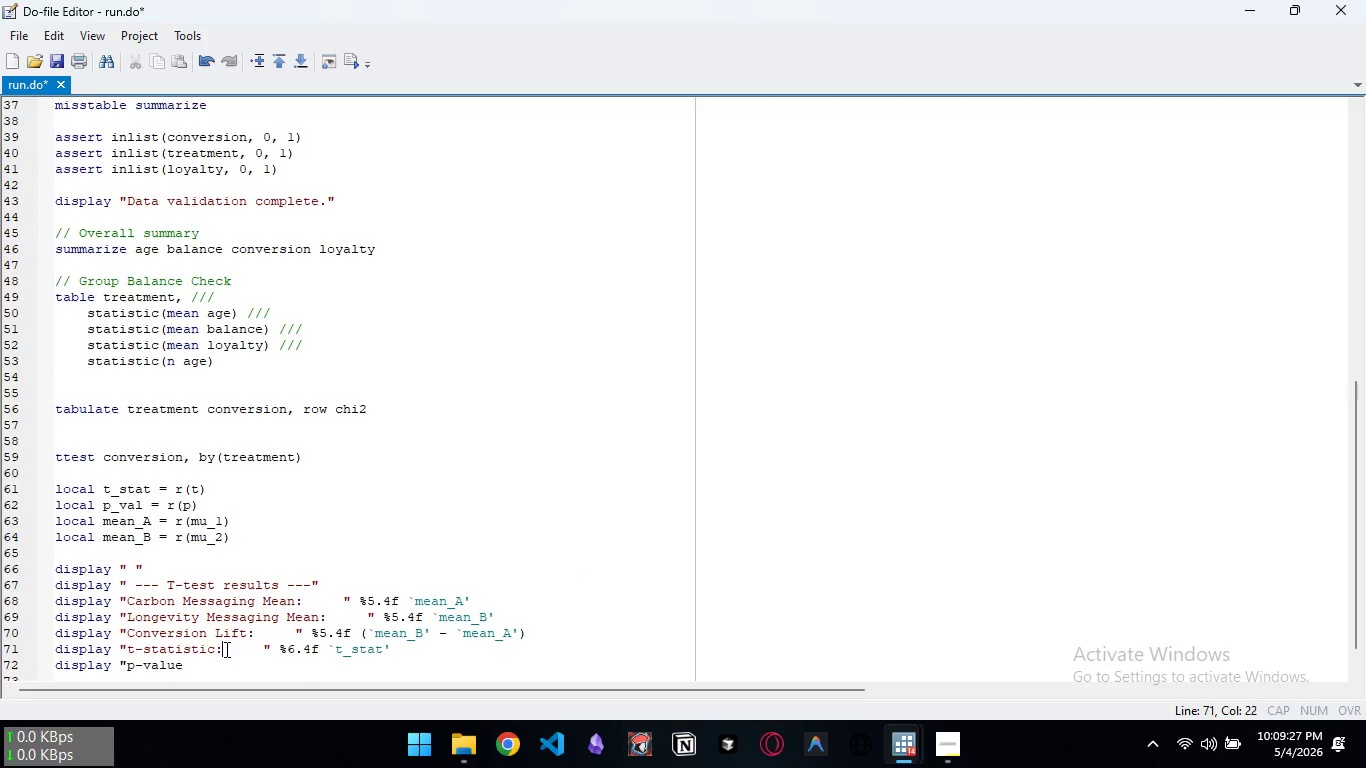 
key(Backspace)
 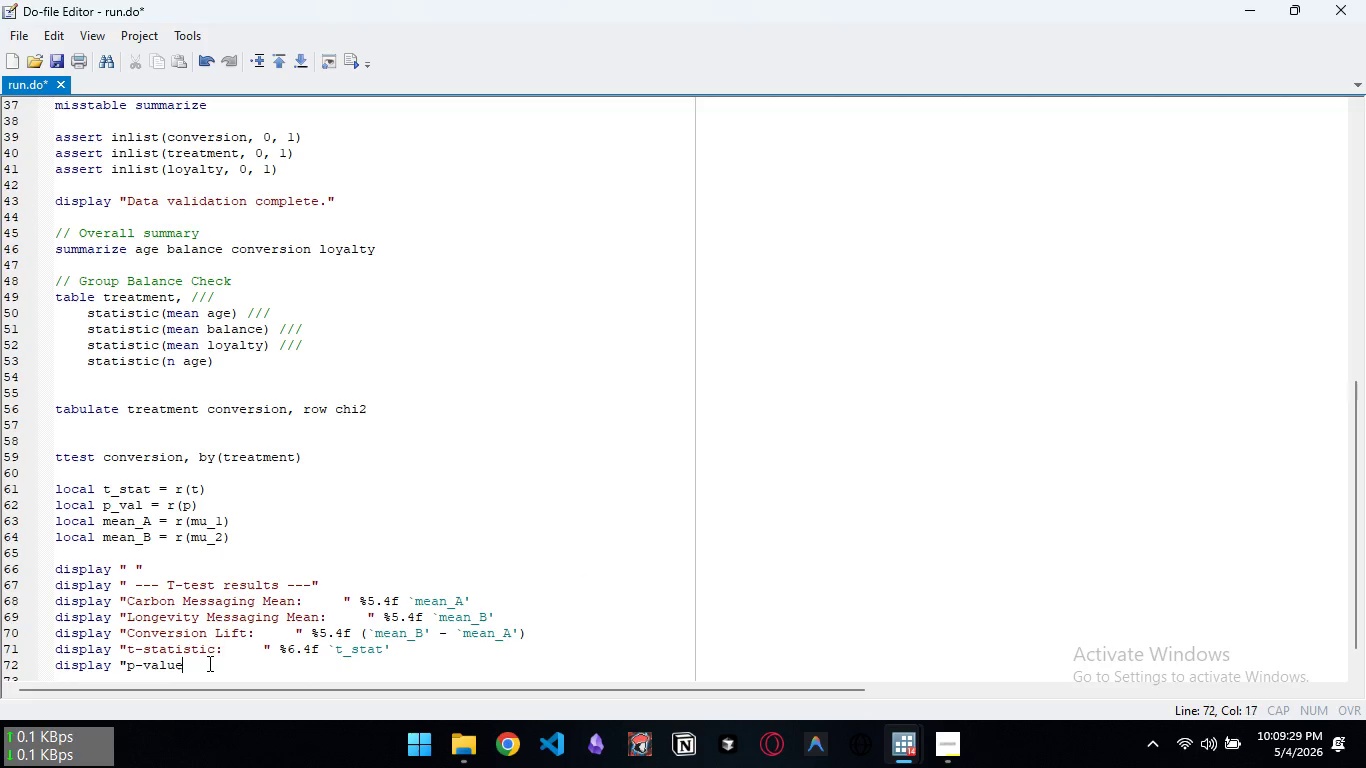 
left_click([208, 663])
 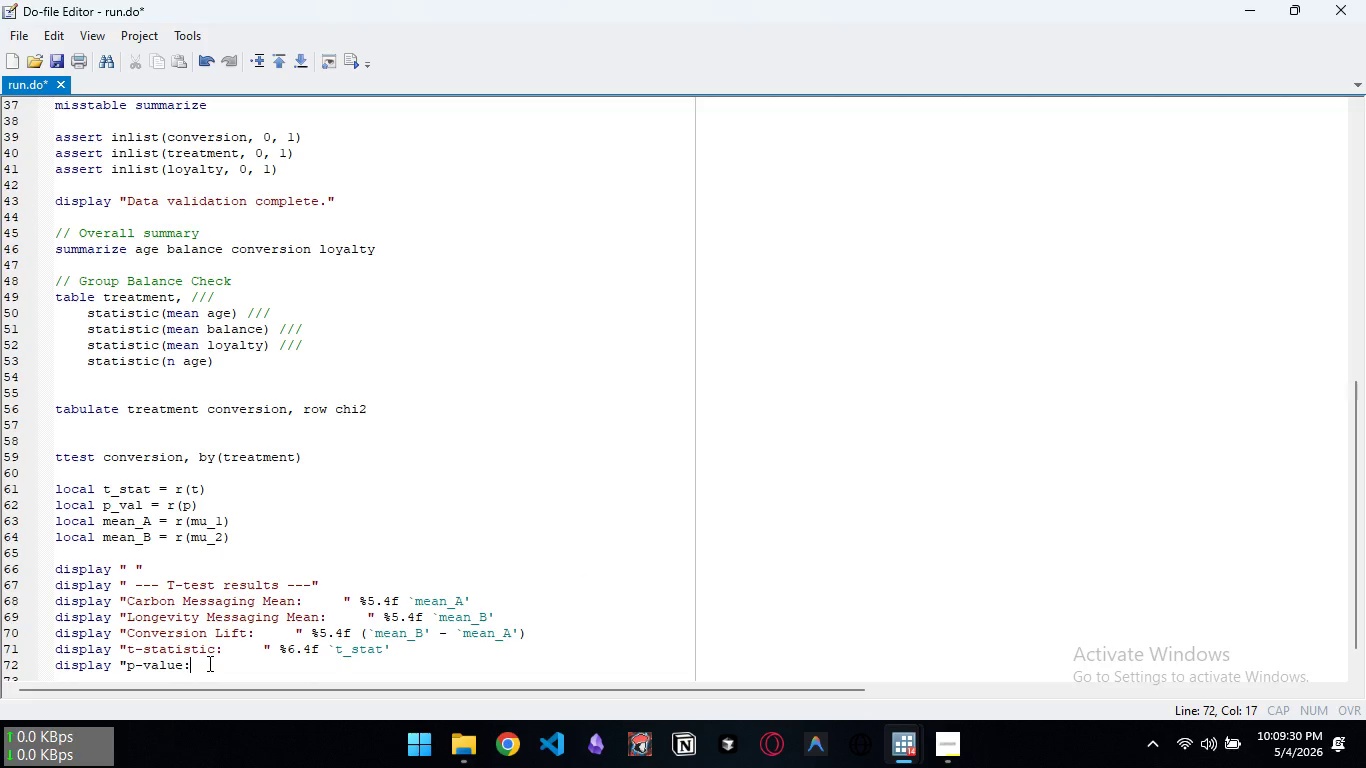 
type(:       " %6.4f `p-val')
 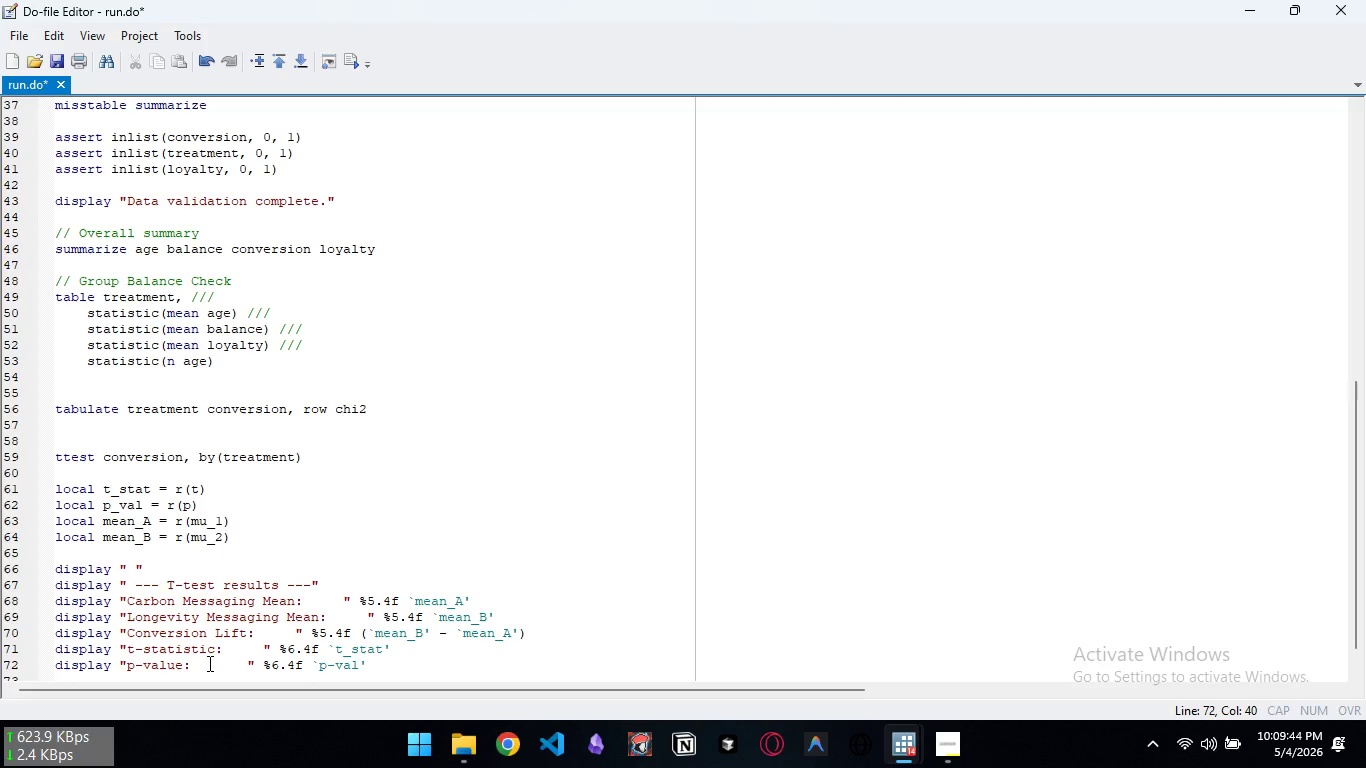 
key(Control+S)
 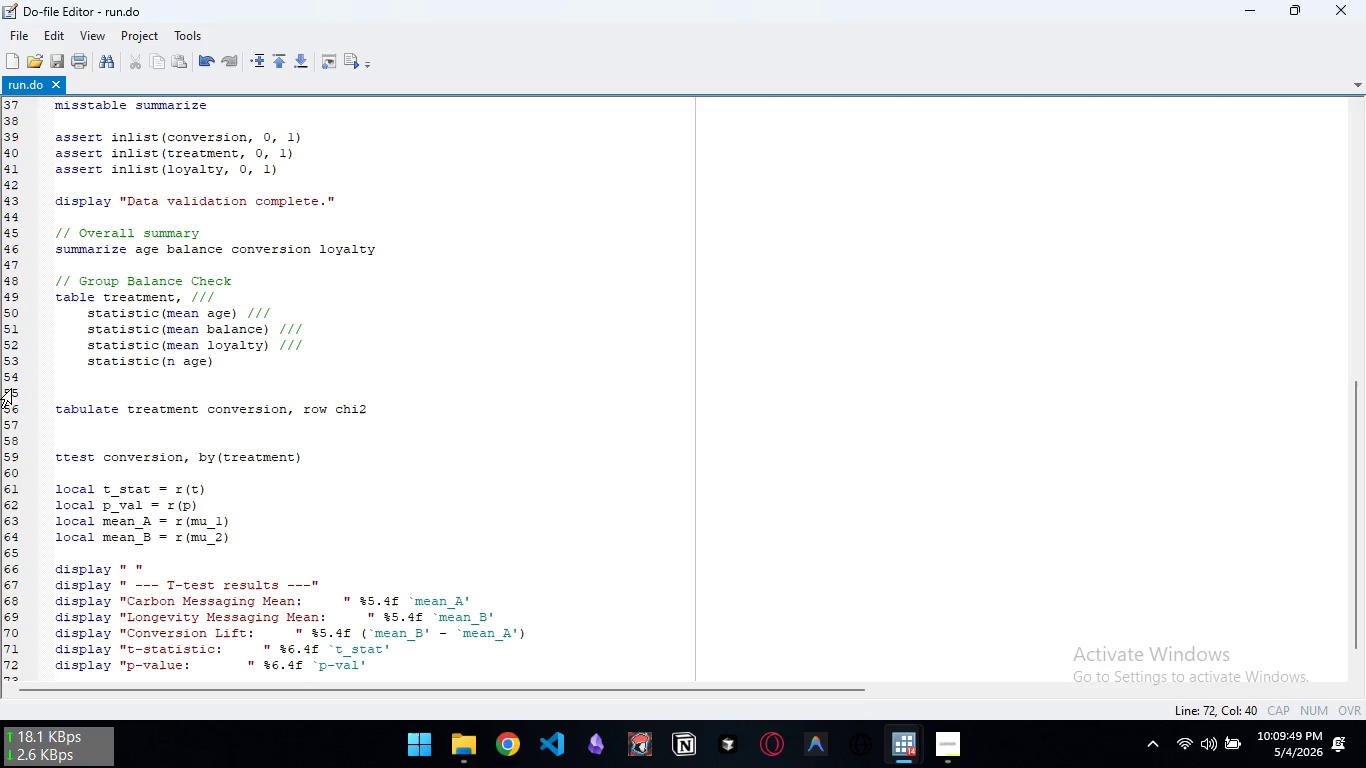 
left_click([100, 385])
 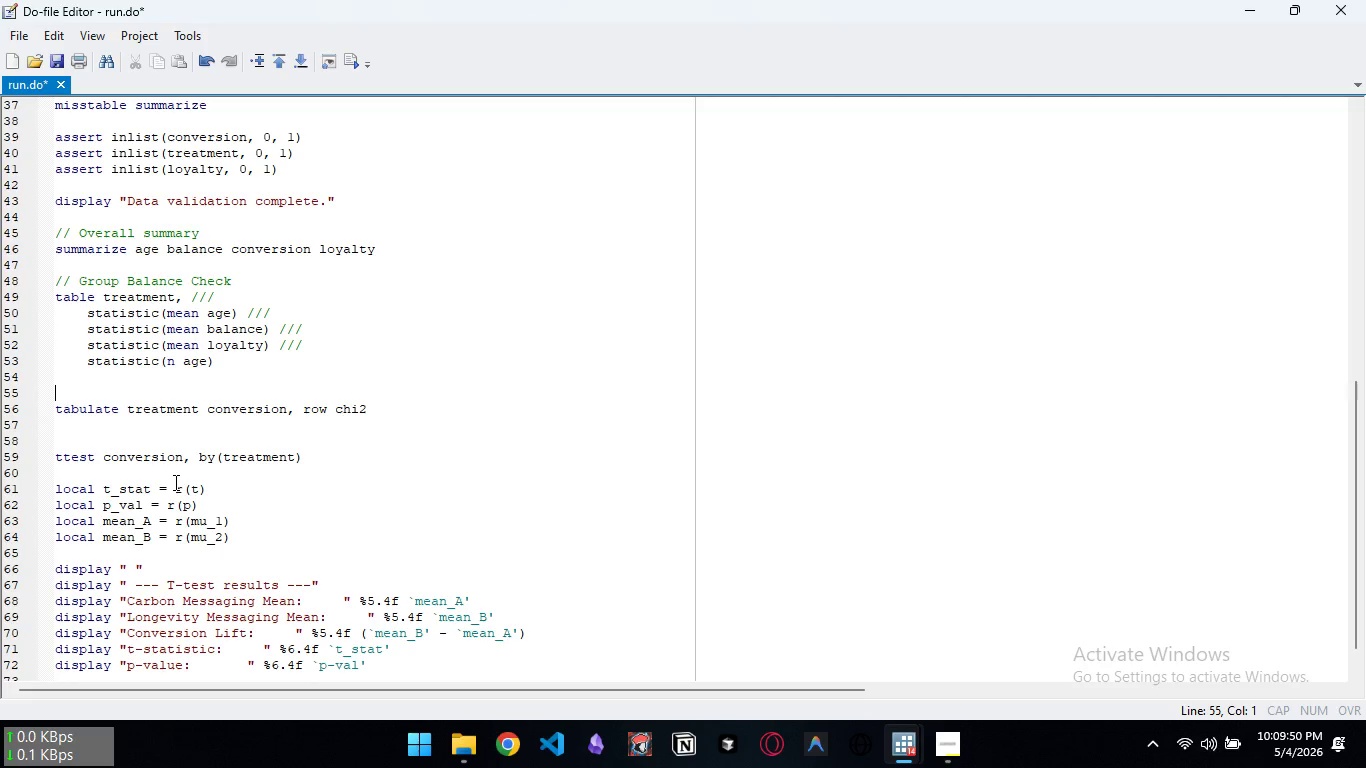 
key(Backspace)
 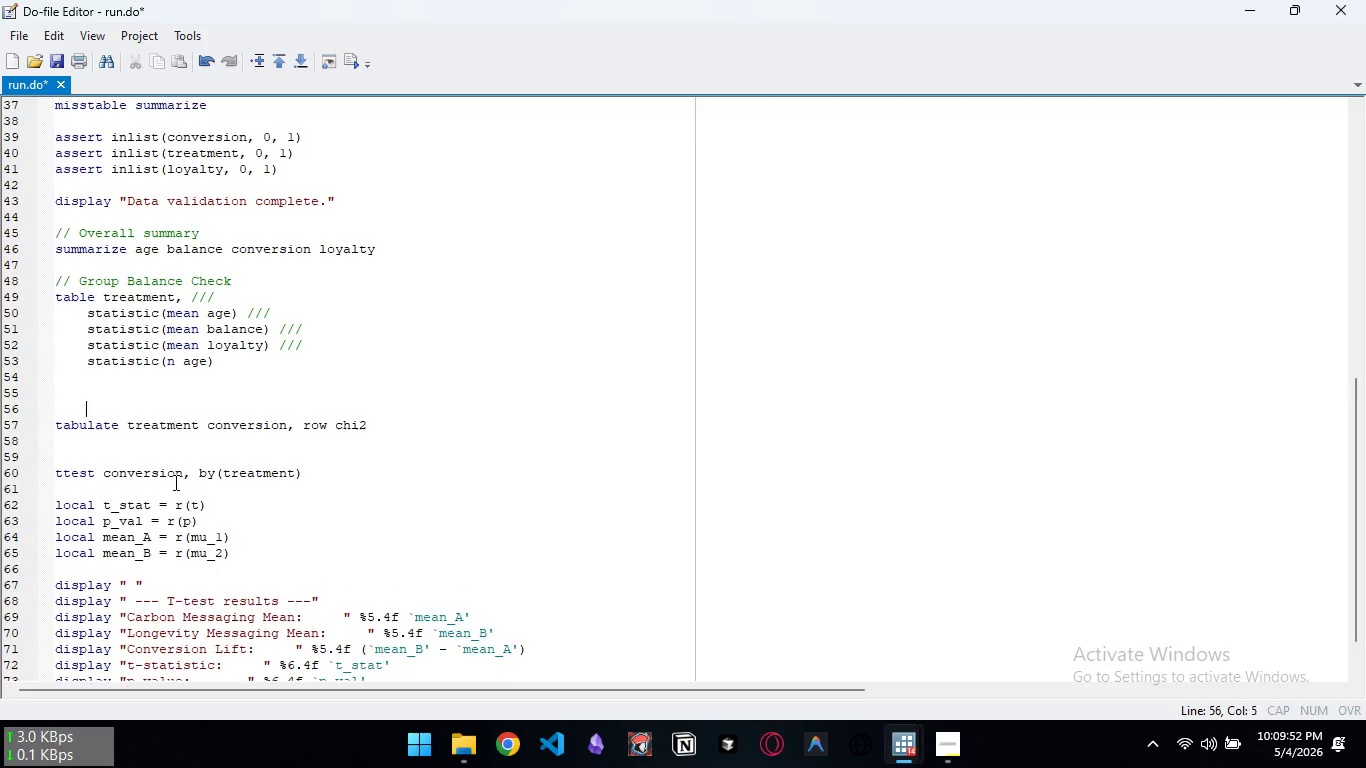 
key(Enter)
 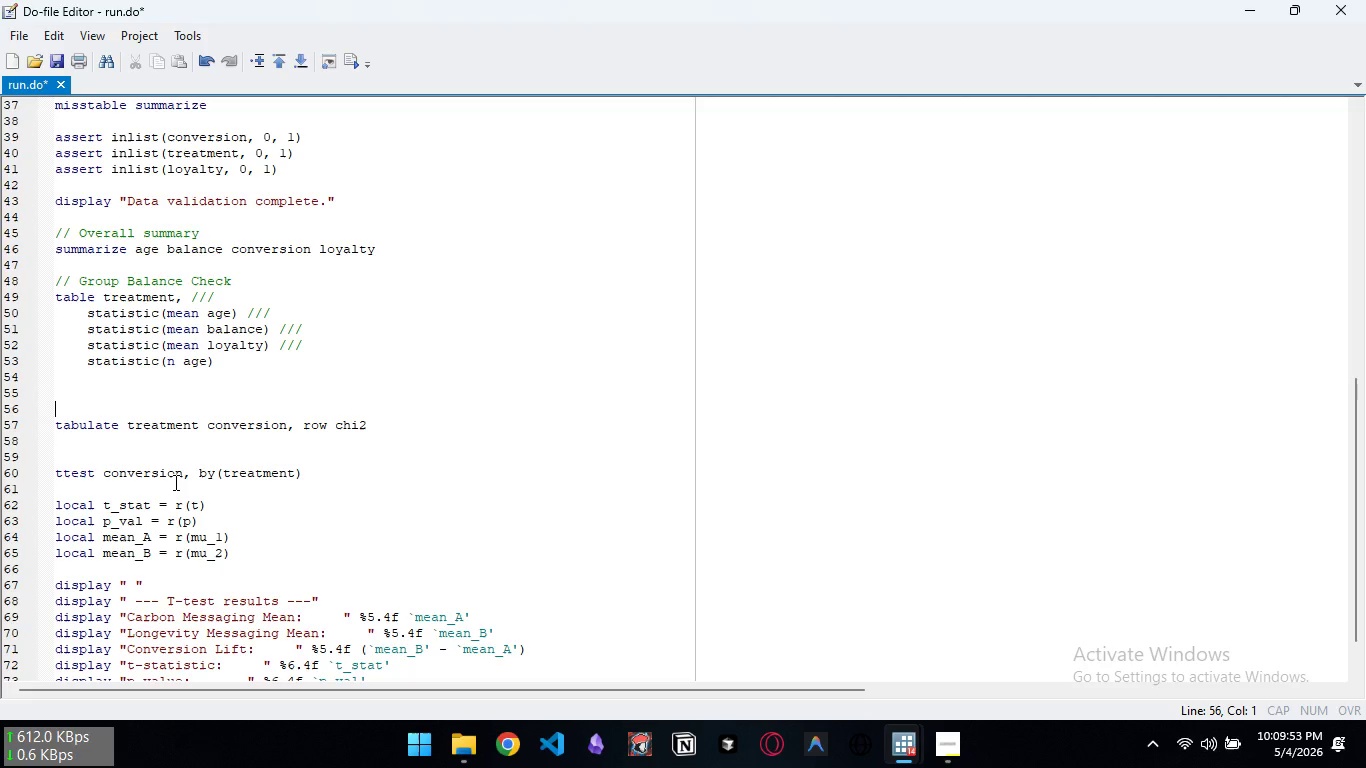 
key(Backspace)
 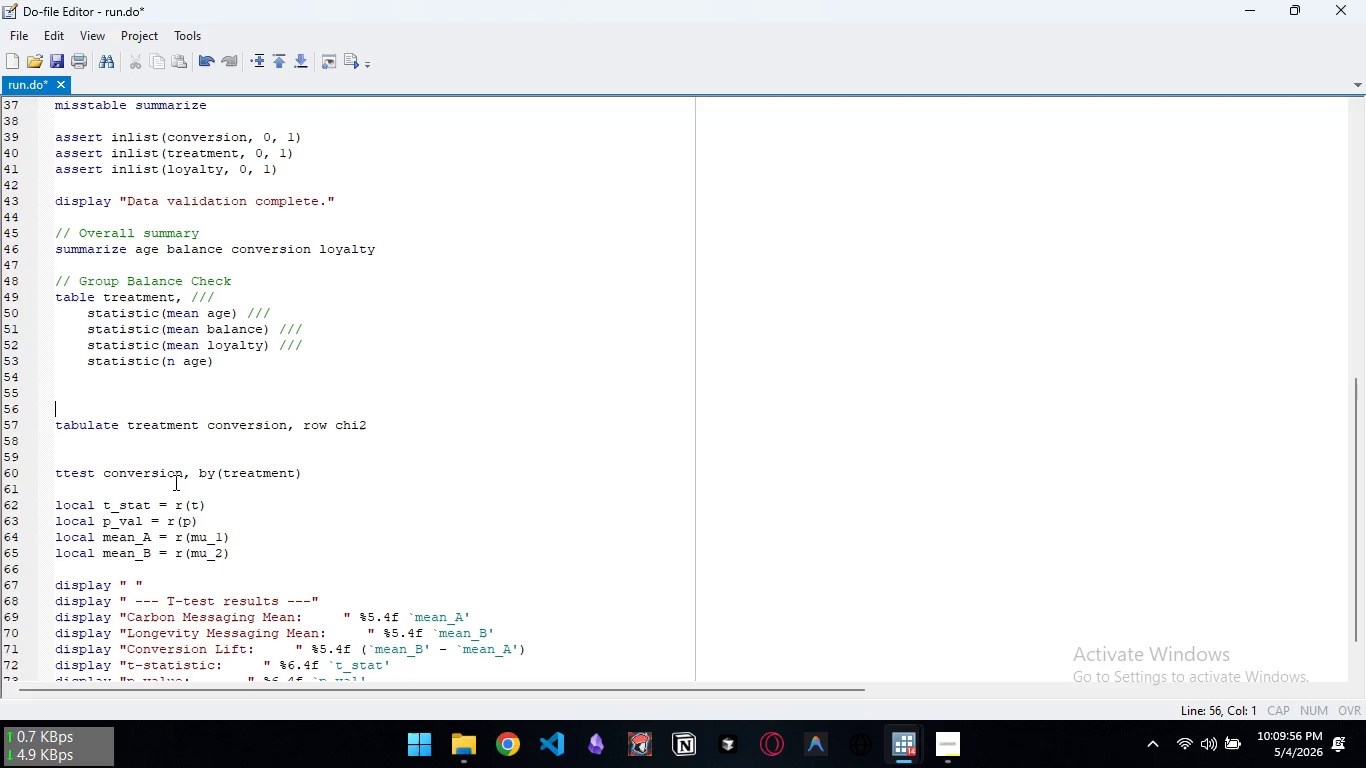 
type(*-- Two Samok)
key(Backspace)
key(Backspace)
key(Backspace)
key(Backspace)
key(Backspace)
key(Backspace)
type(-Sample Test)
 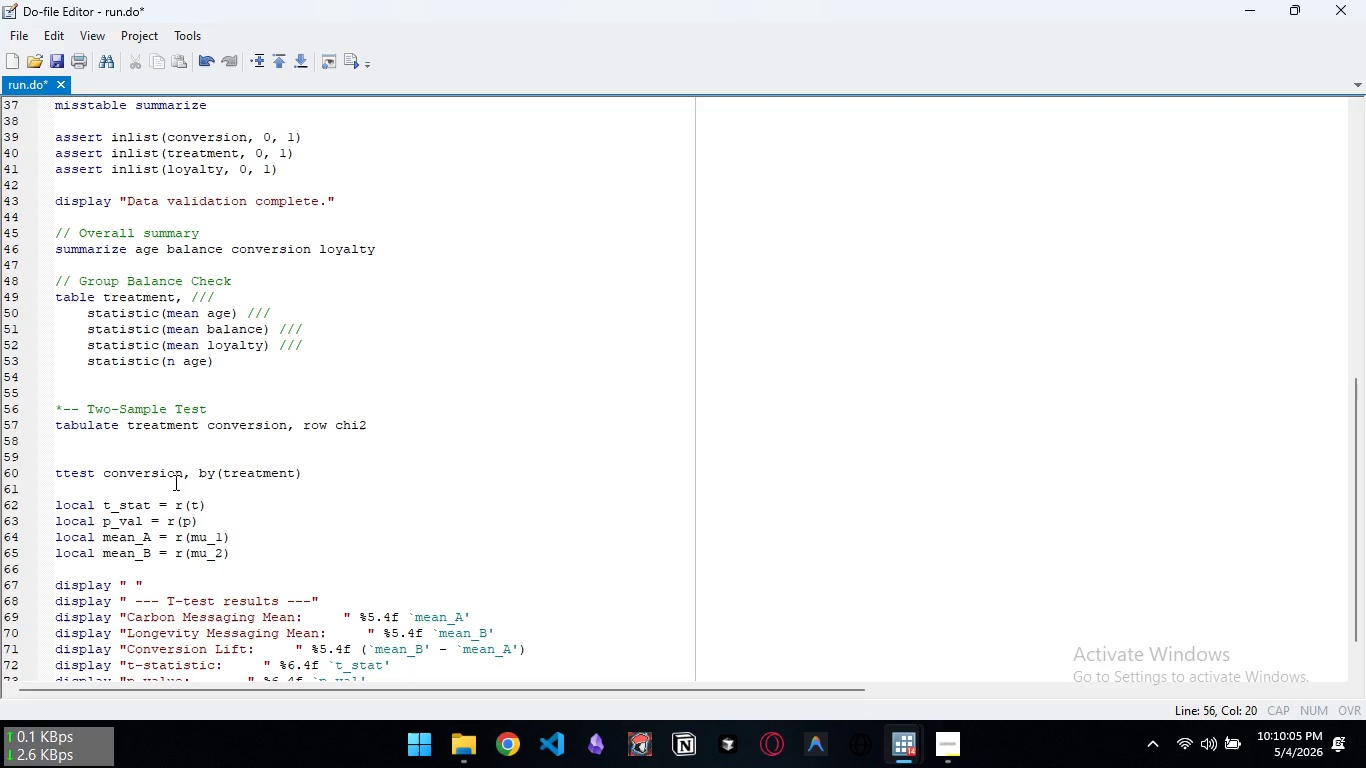 
key(Control+ControlLeft)
 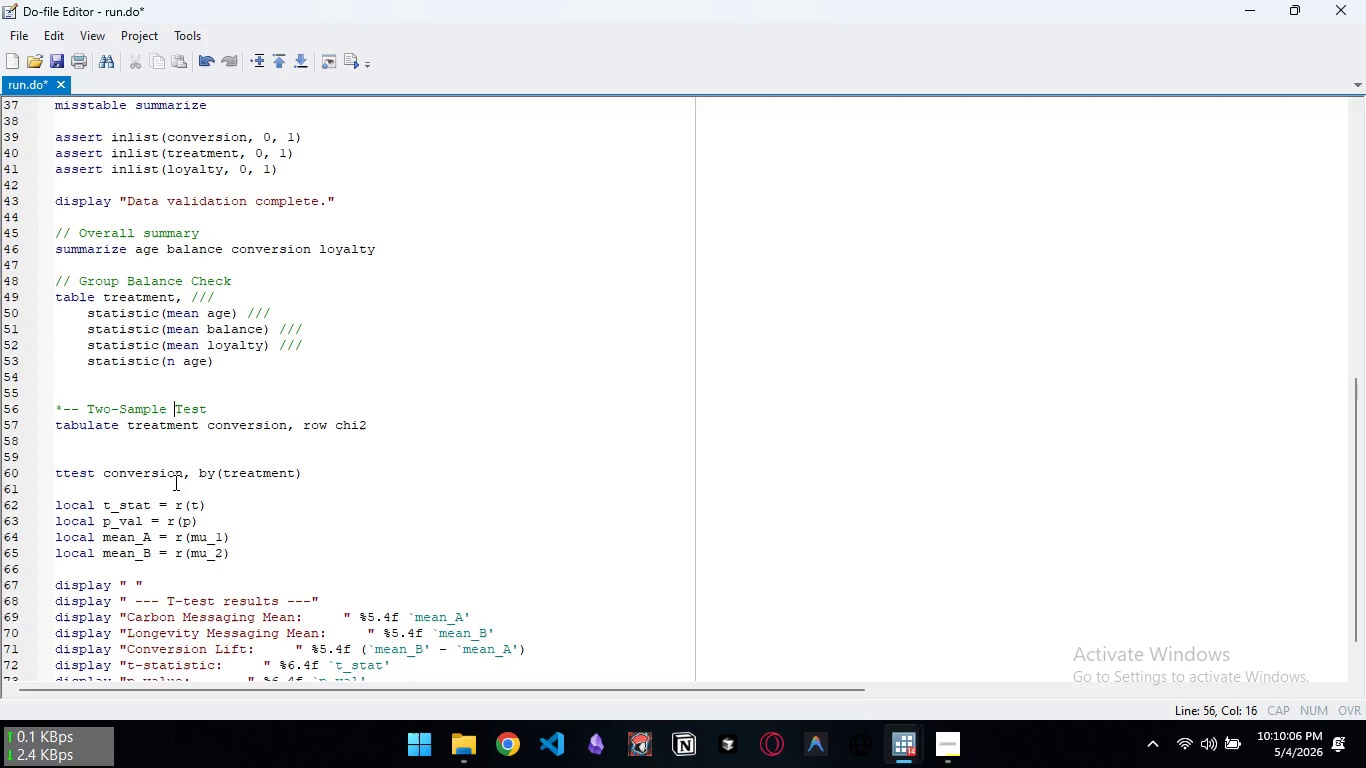 
key(Control+ArrowLeft)
 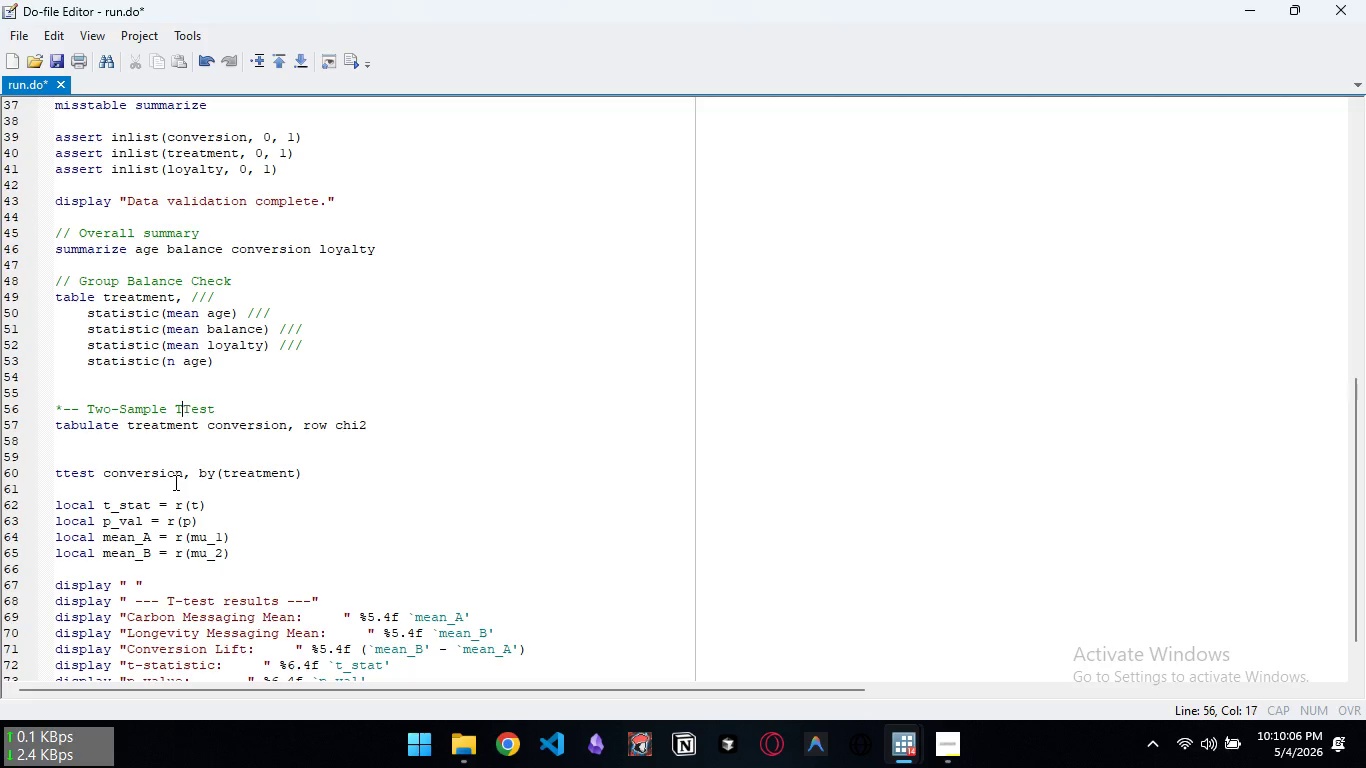 
key(Shift+T)
 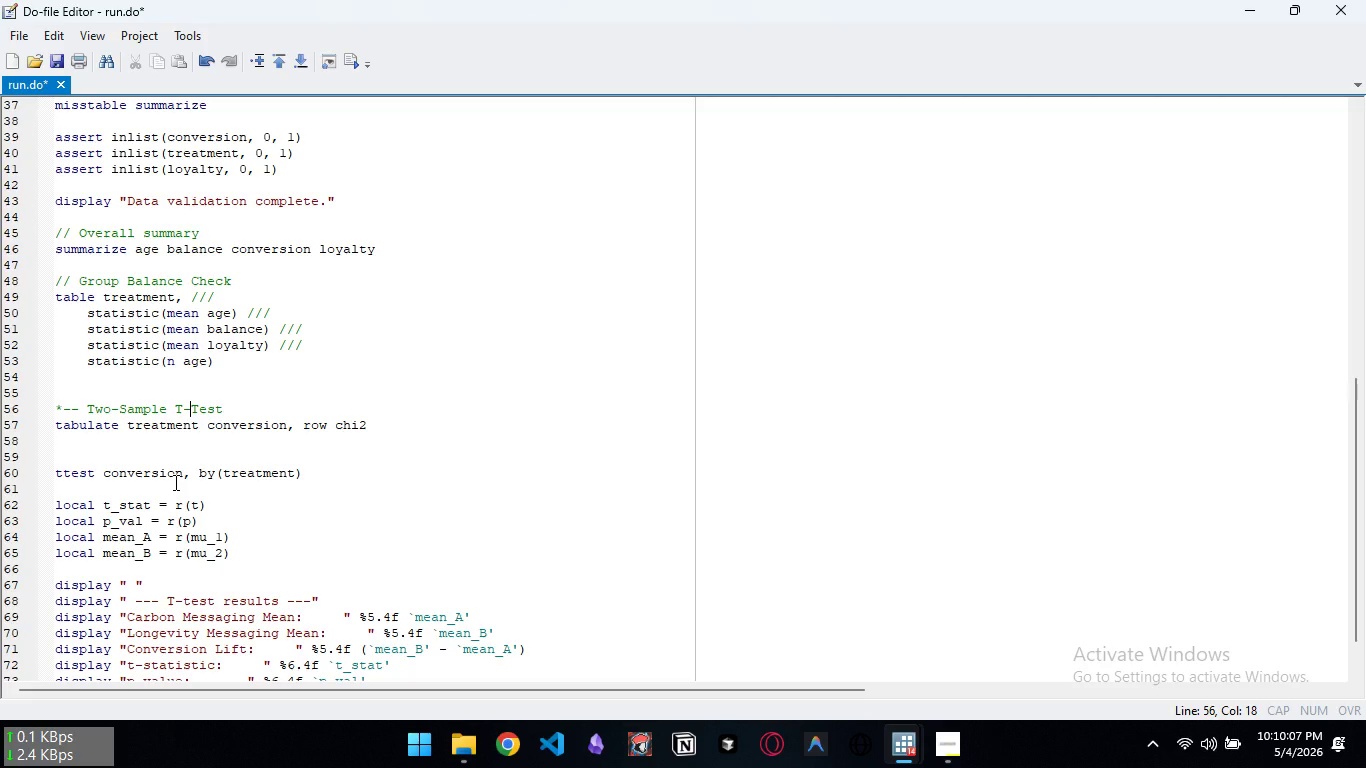 
key(Minus)
 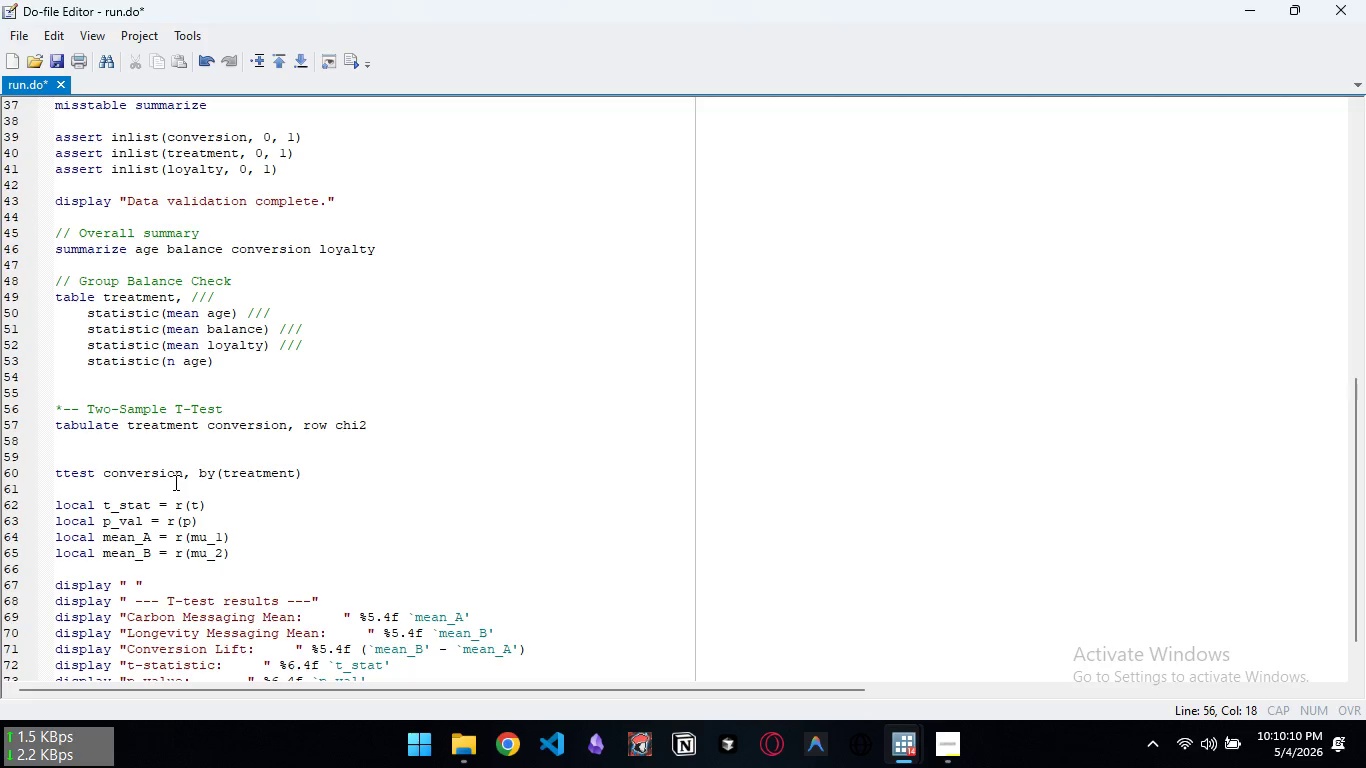 
left_click([275, 412])
 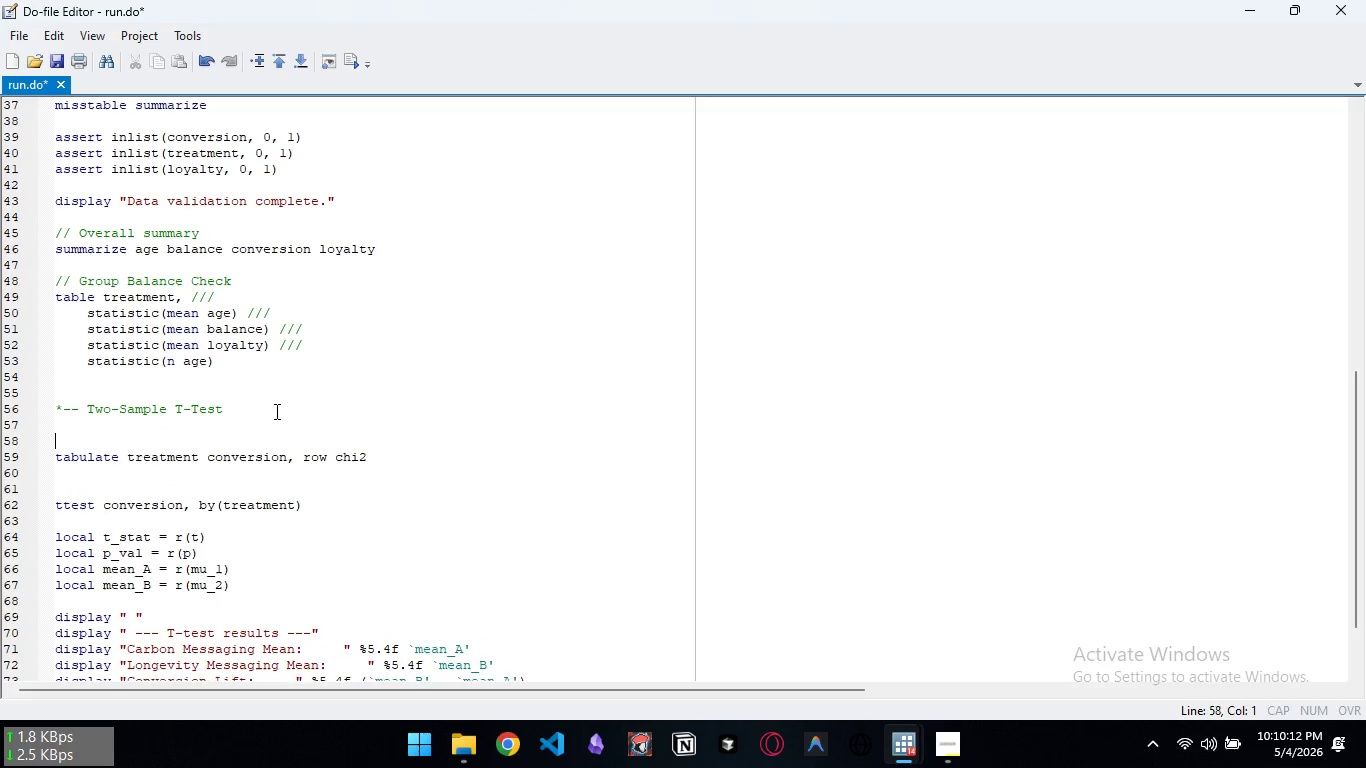 
key(Enter)
 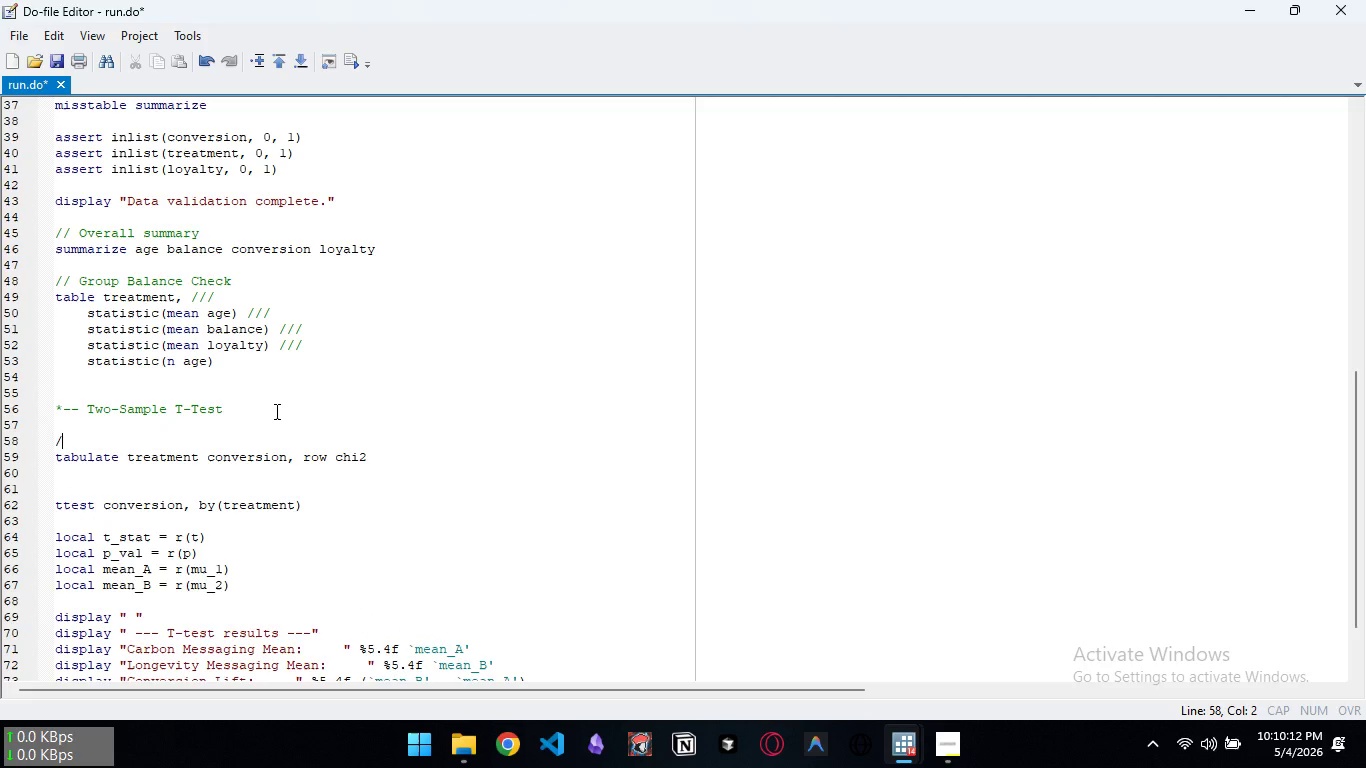 
key(Enter)
 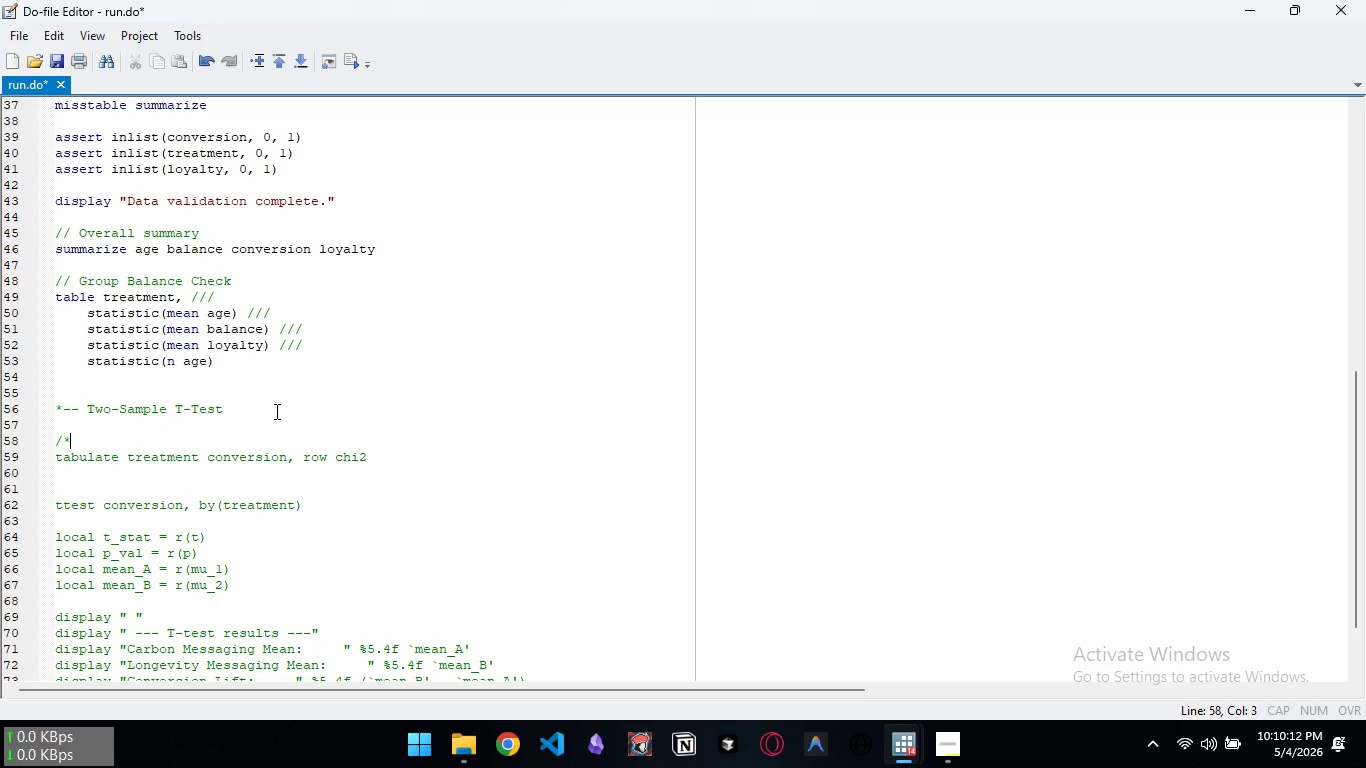 
type(/* =)
key(Backspace)
type(H0: Mean C)
key(Backspace)
type(conversion (Carbon) = Mean conversion (Longevity))
 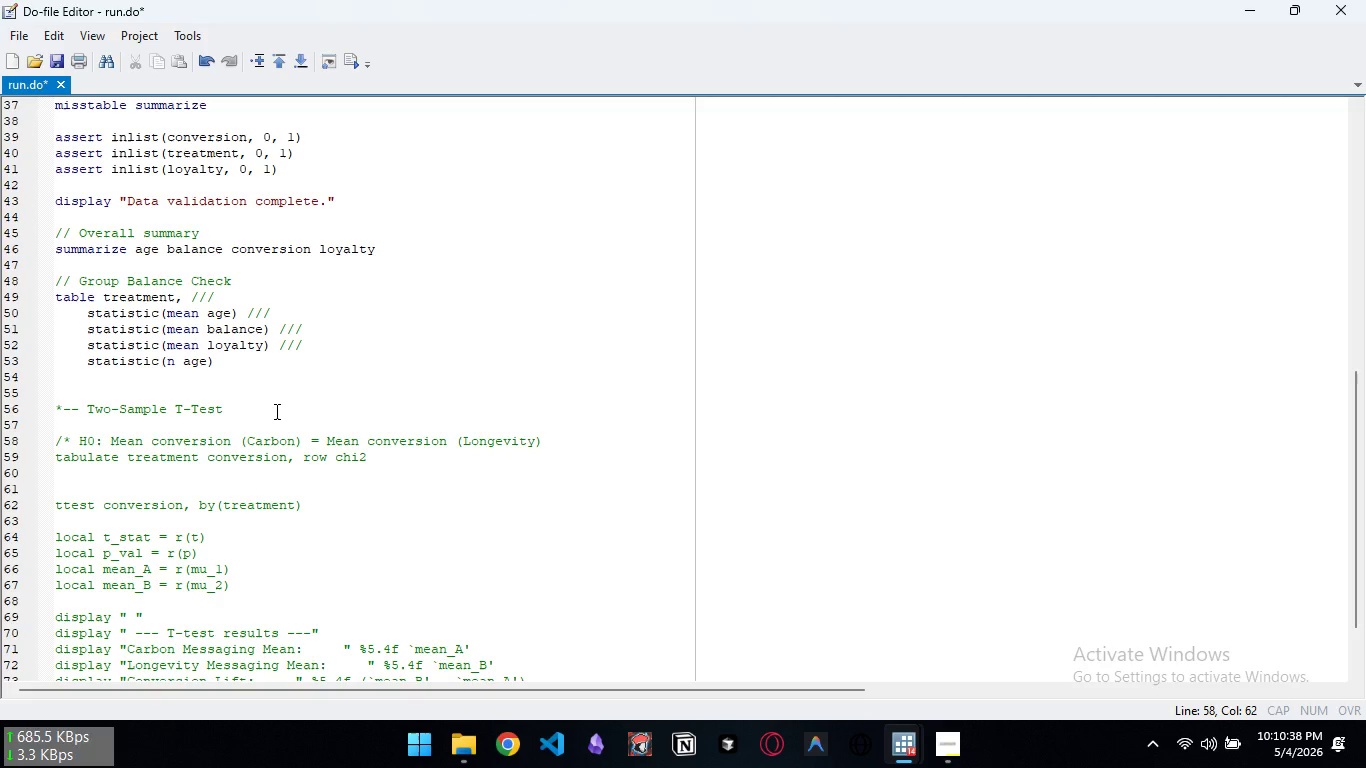 
key(Enter)
 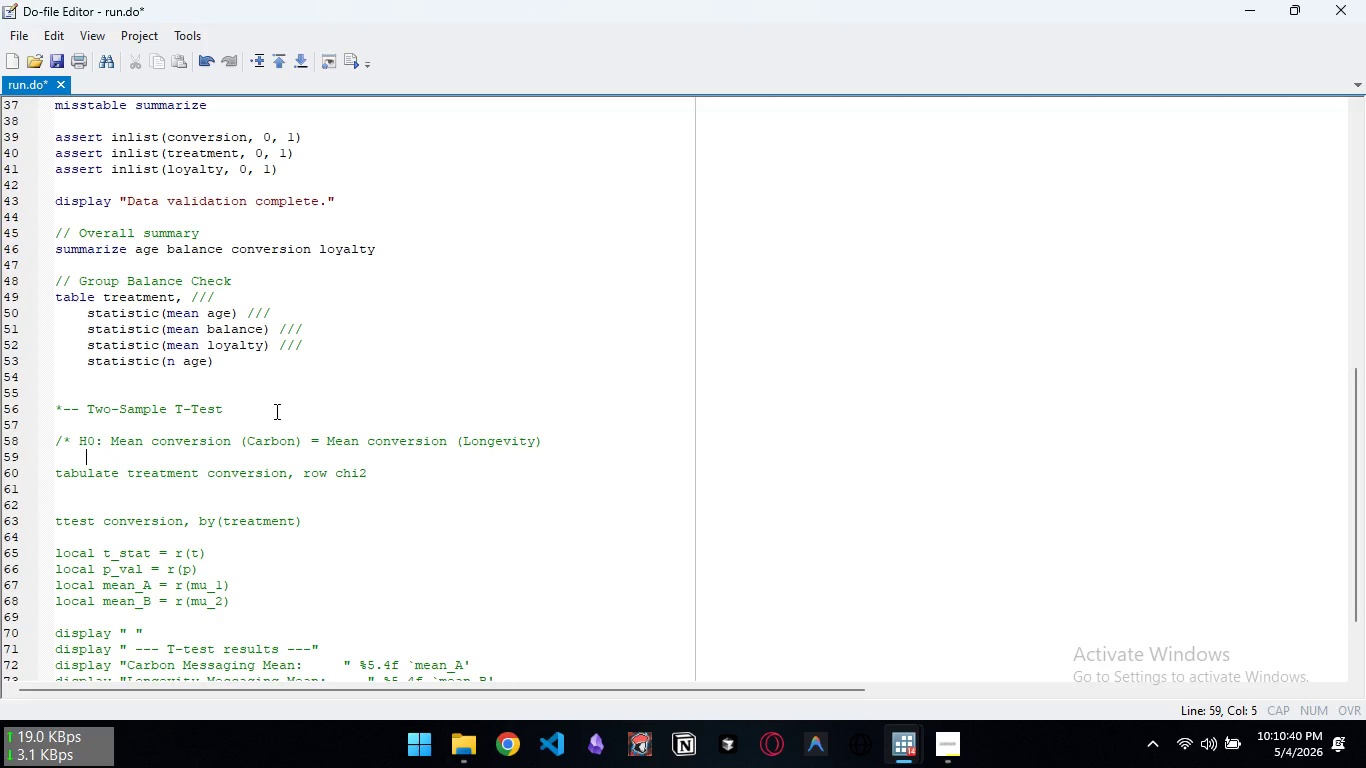 
key(Tab)
type(H1: Means differ (two )
key(Backspace)
type(-tailed))
 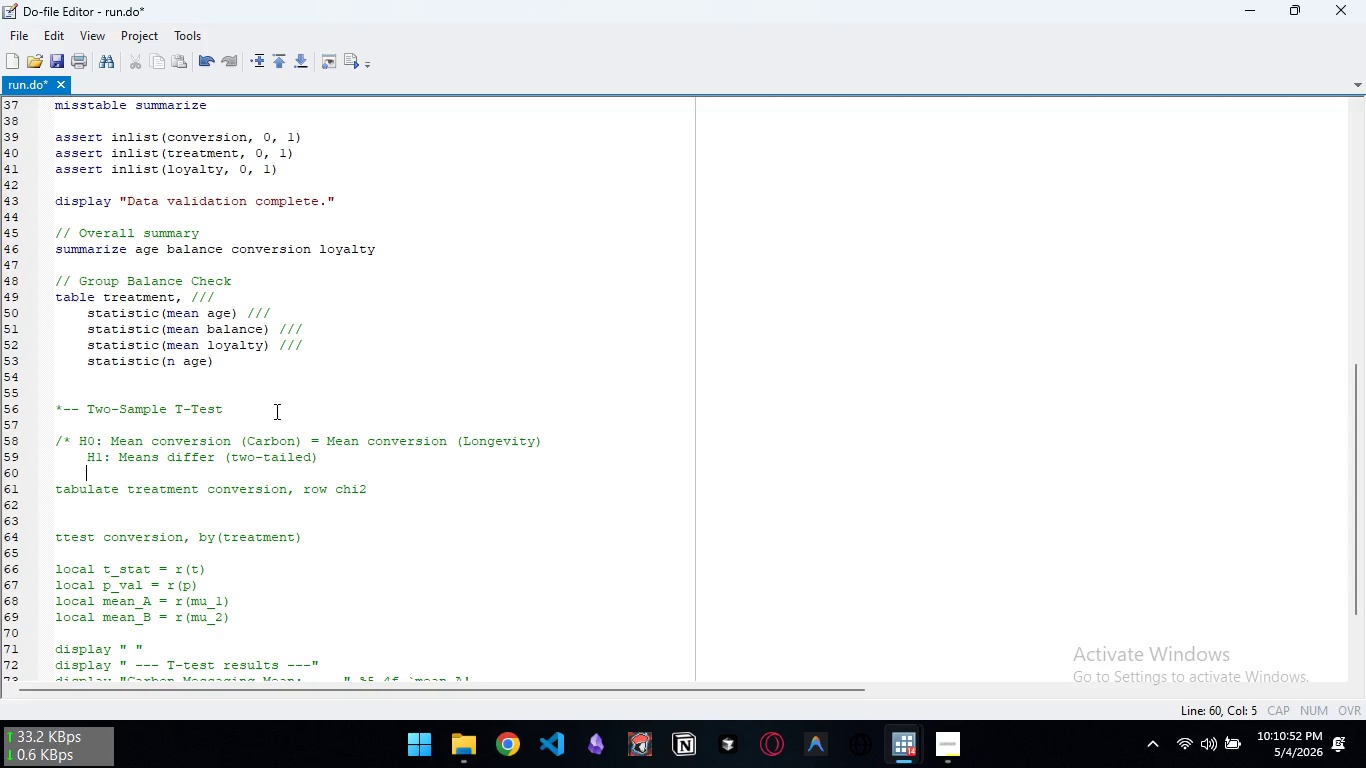 
 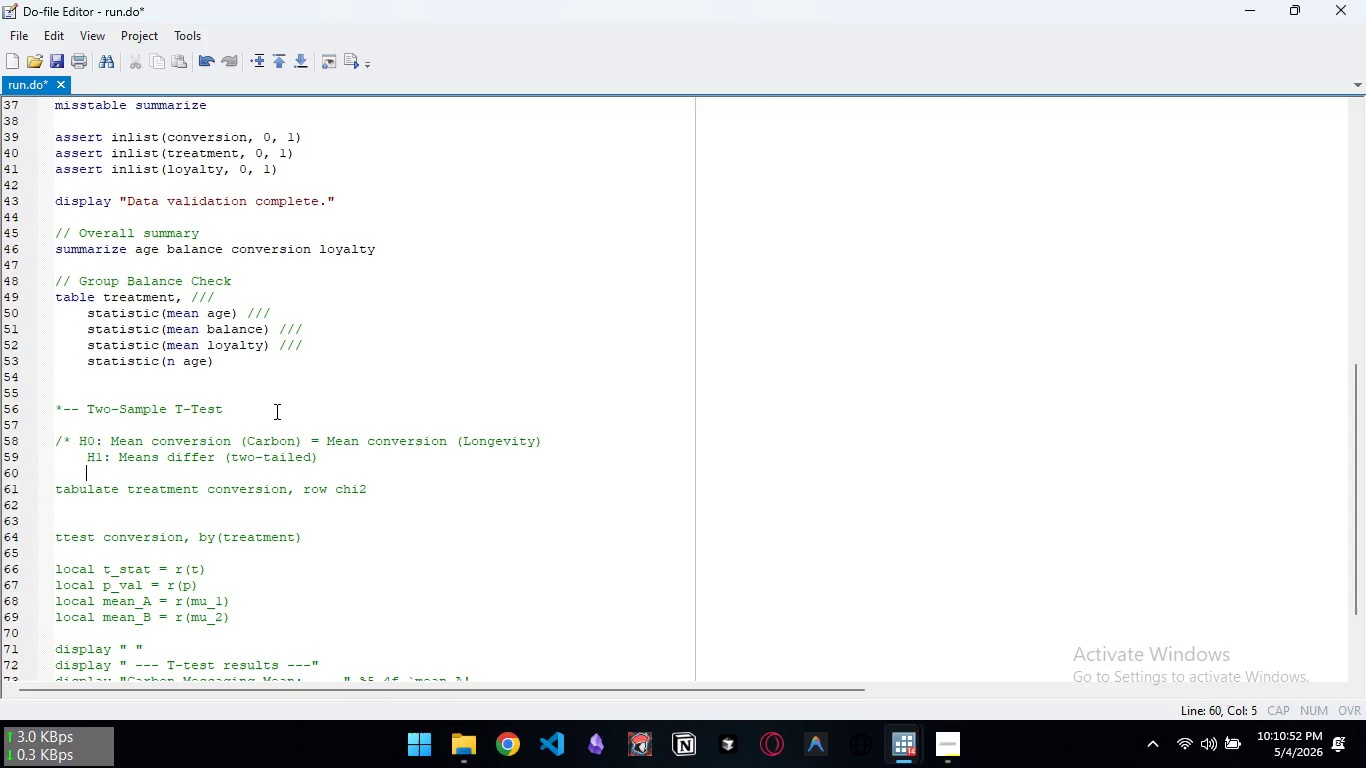 
key(Enter)
 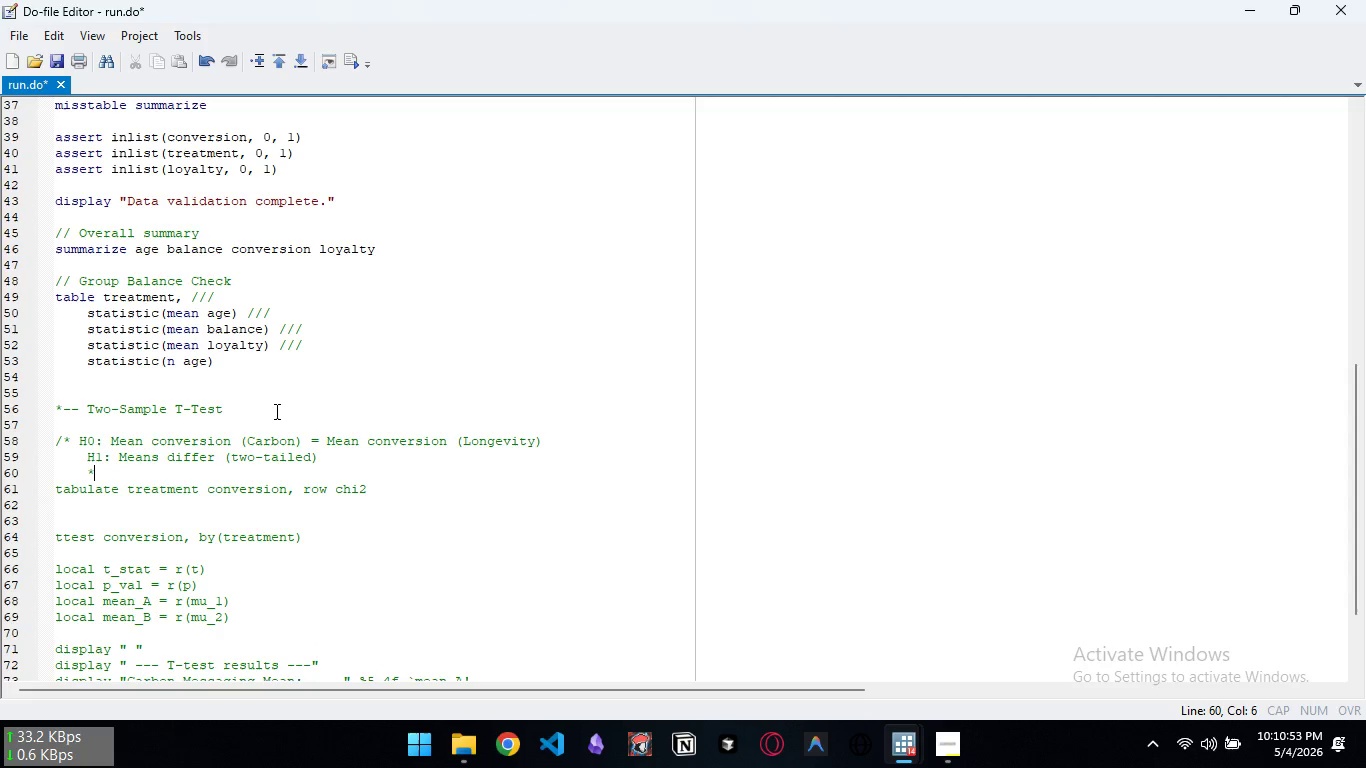 
key(NumpadMultiply)
 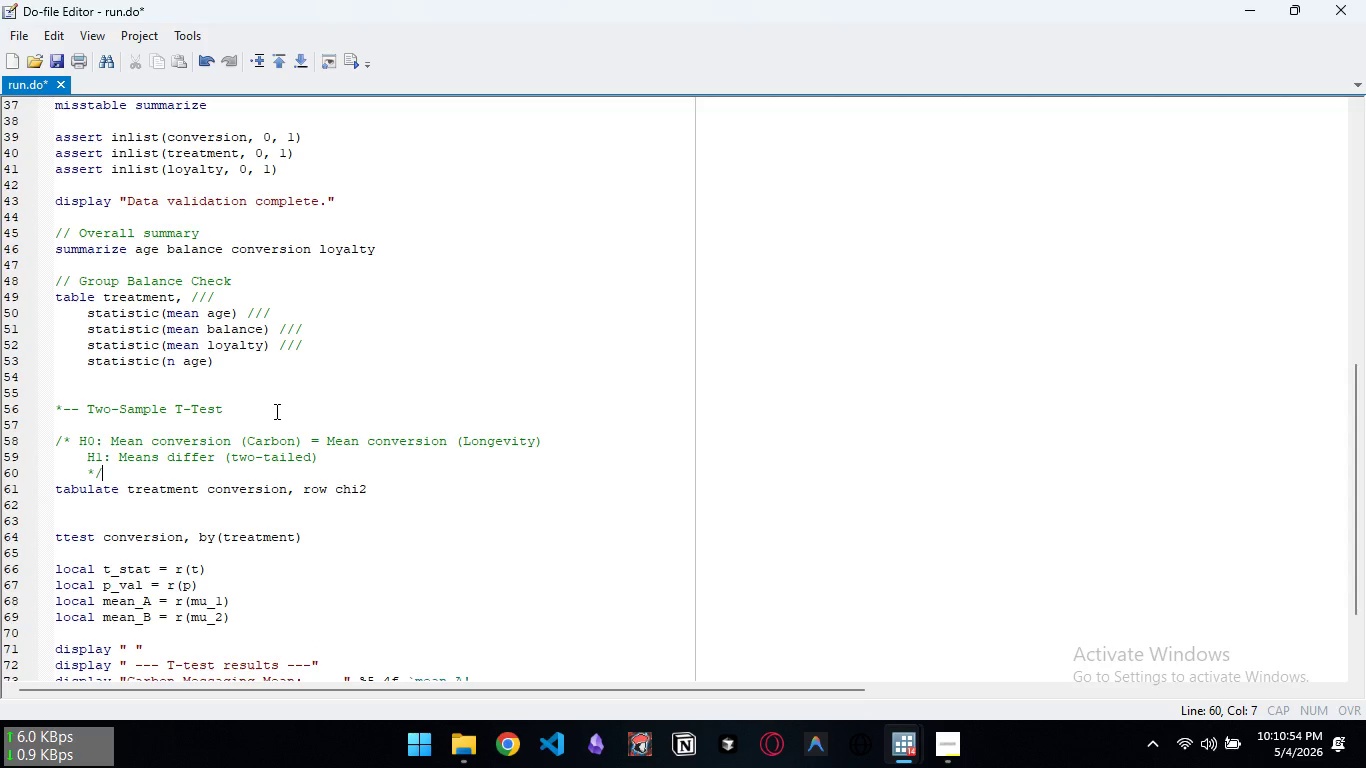 
key(NumpadDivide)
 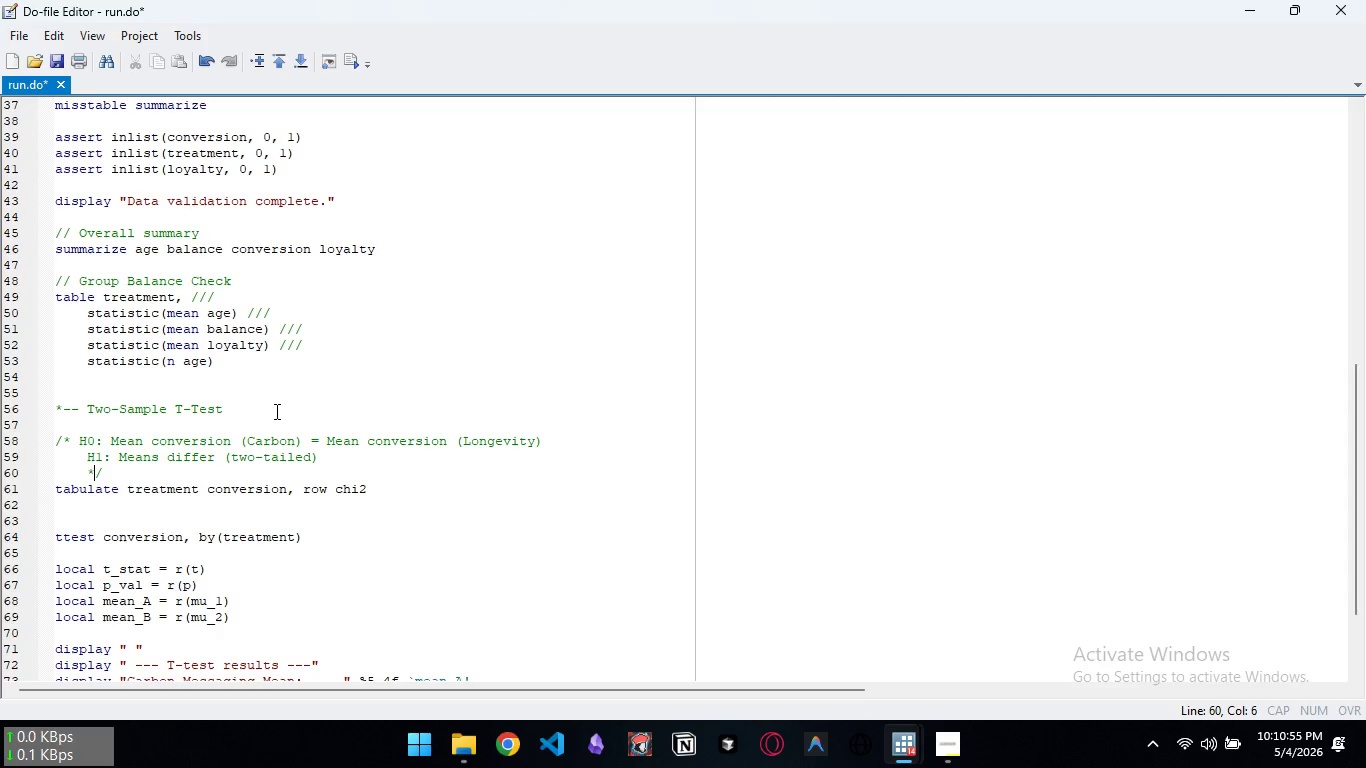 
key(ArrowLeft)
 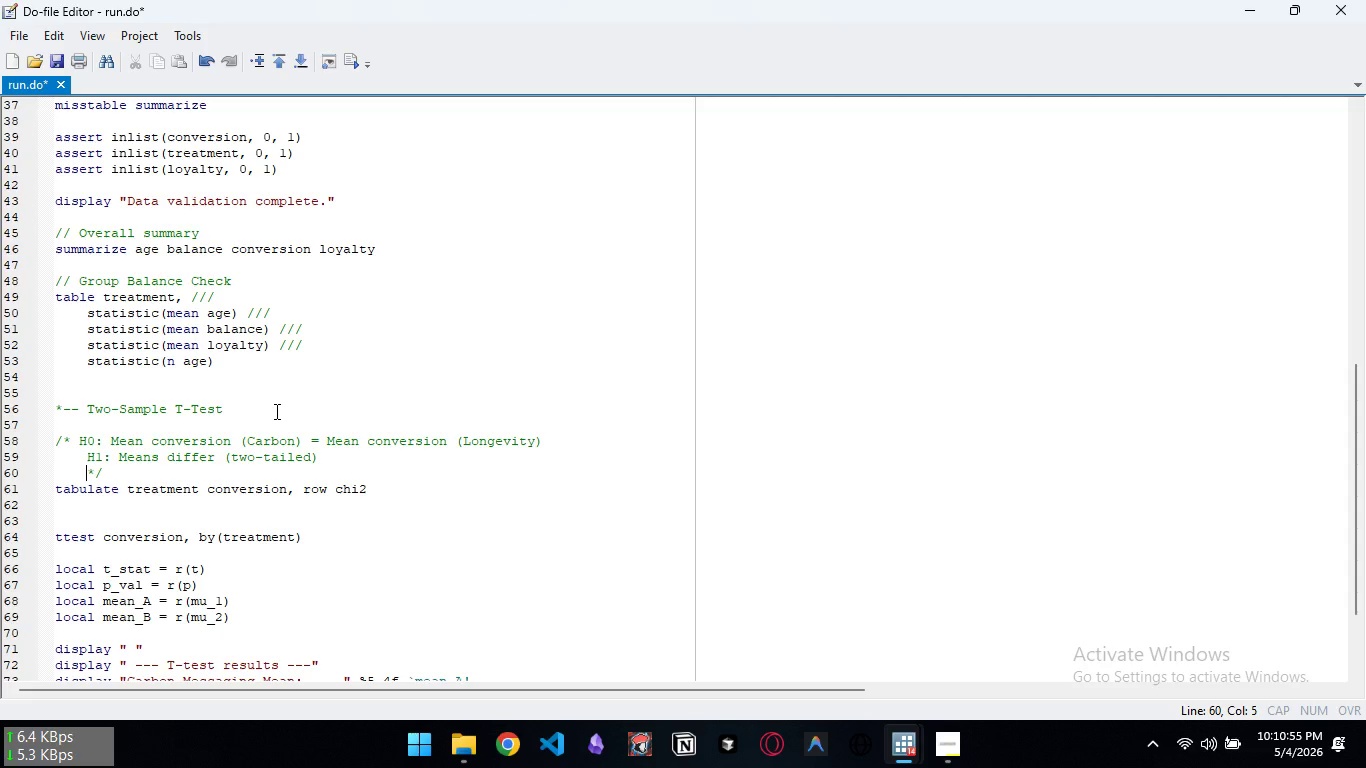 
key(ArrowLeft)
 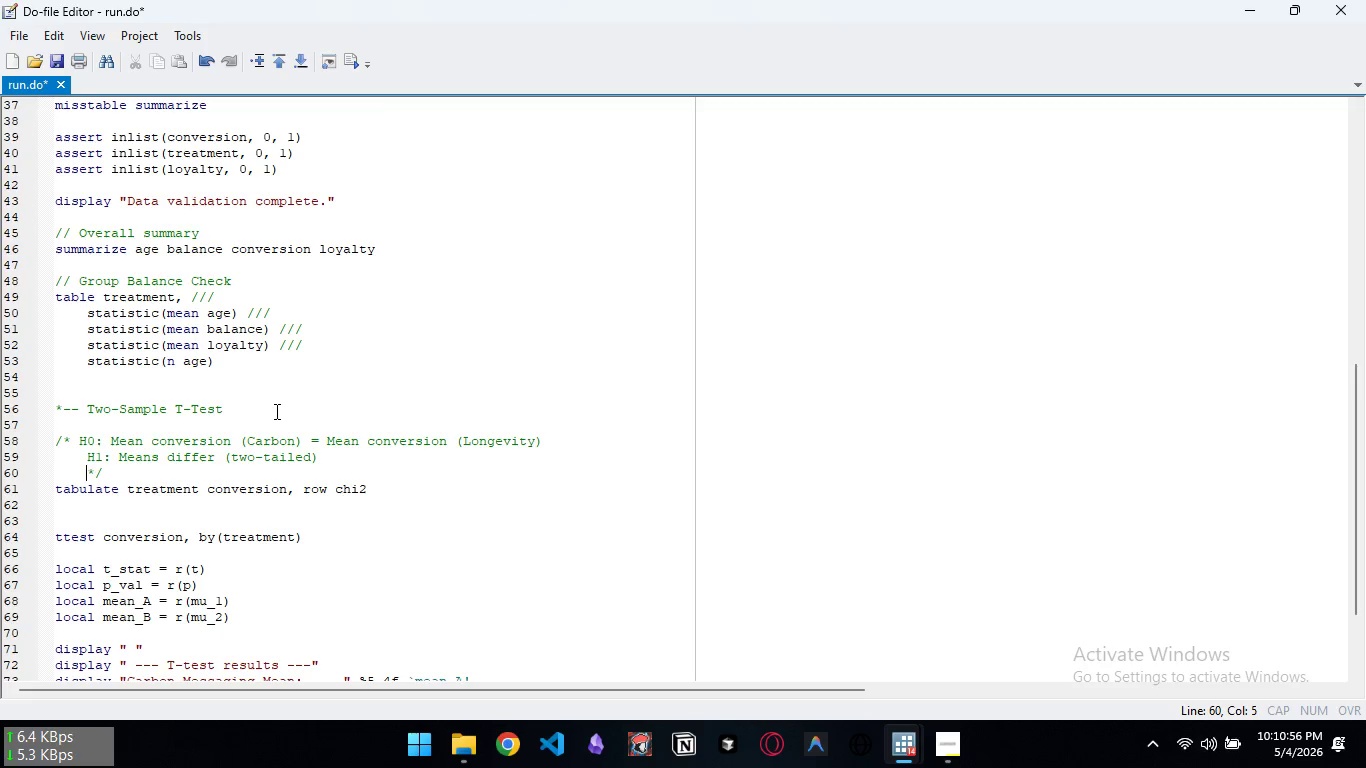 
key(Control+ControlLeft)
 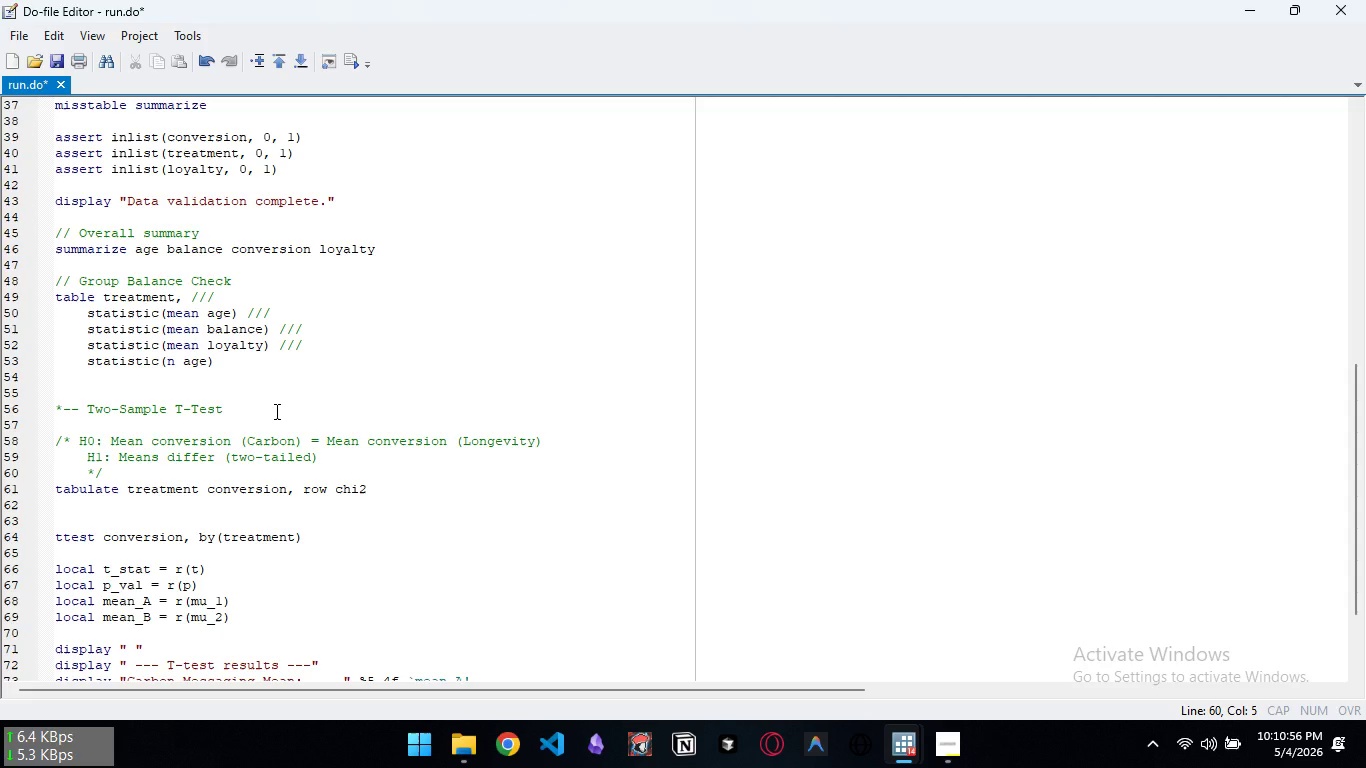 
key(Control+Backspace)
 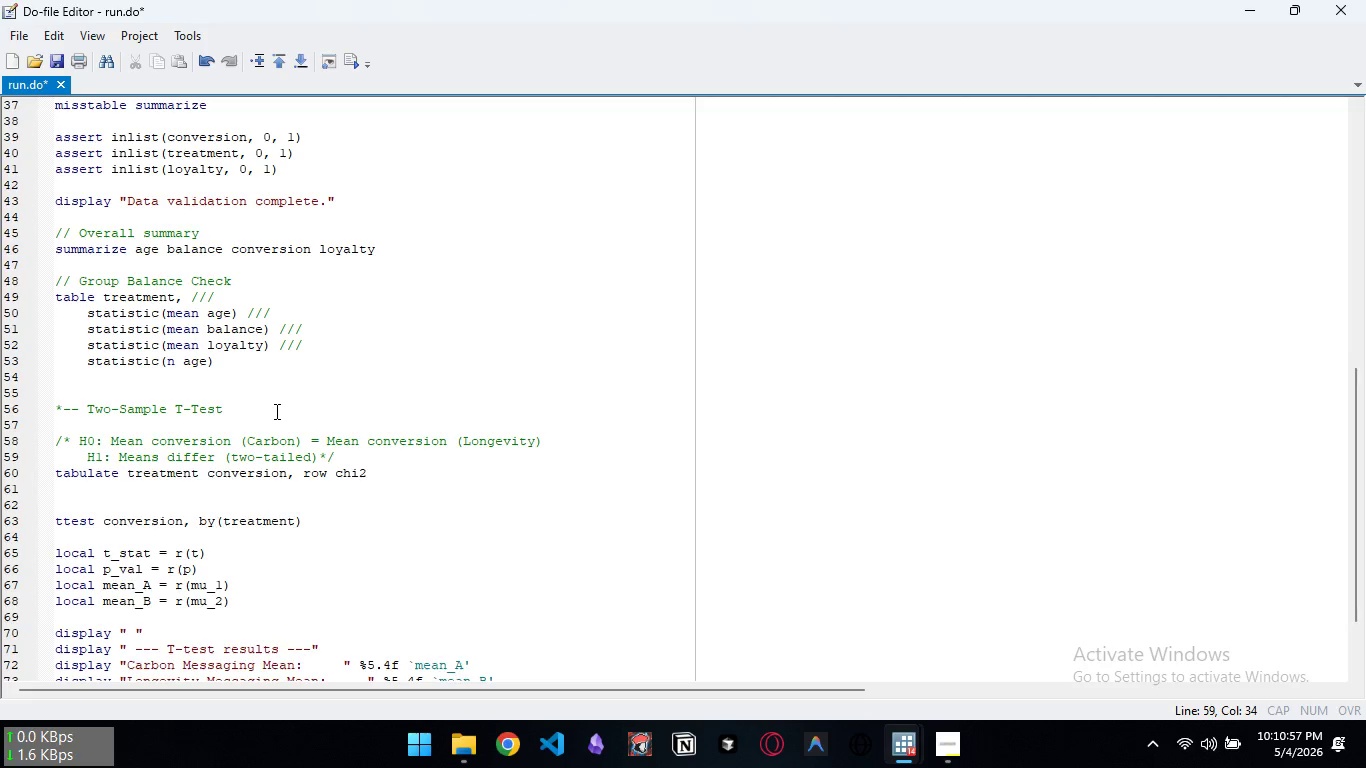 
key(Control+Z)
 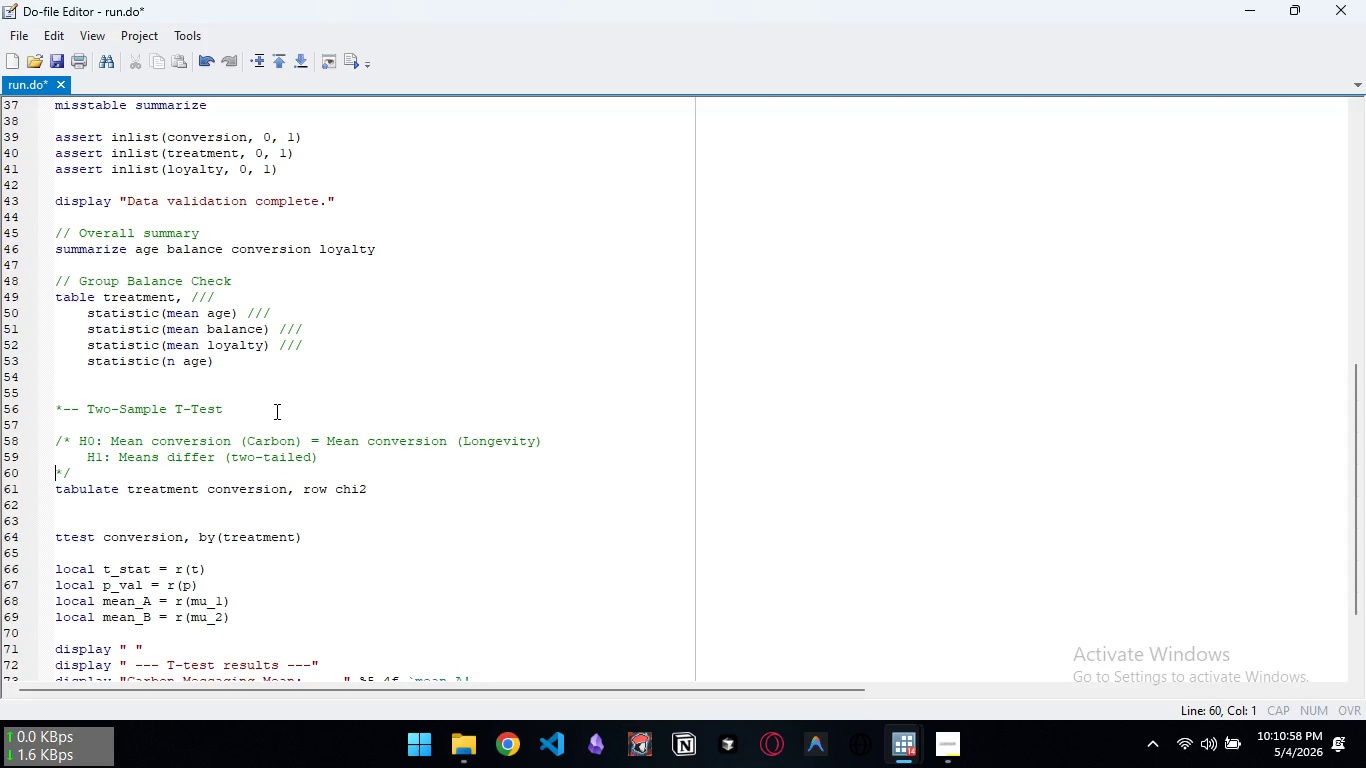 
key(Backspace)
 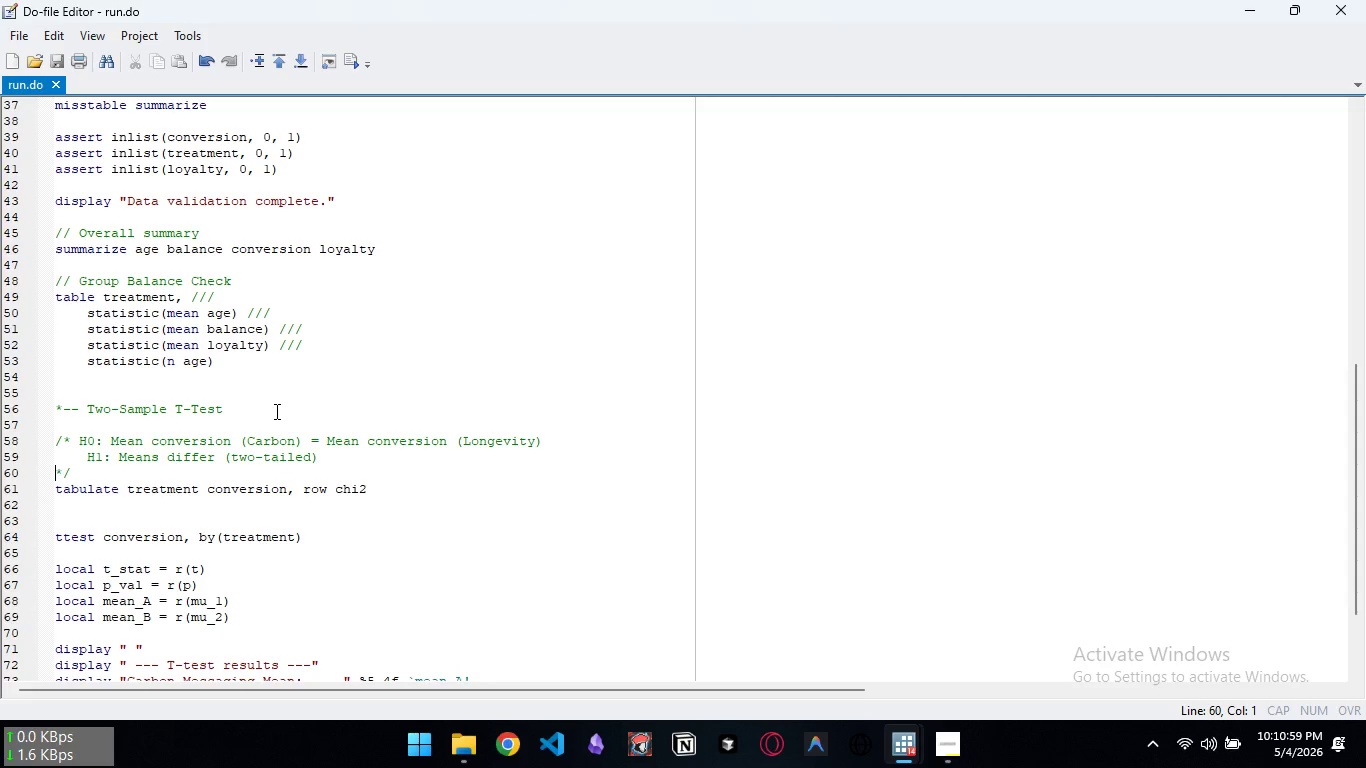 
key(Control+ControlLeft)
 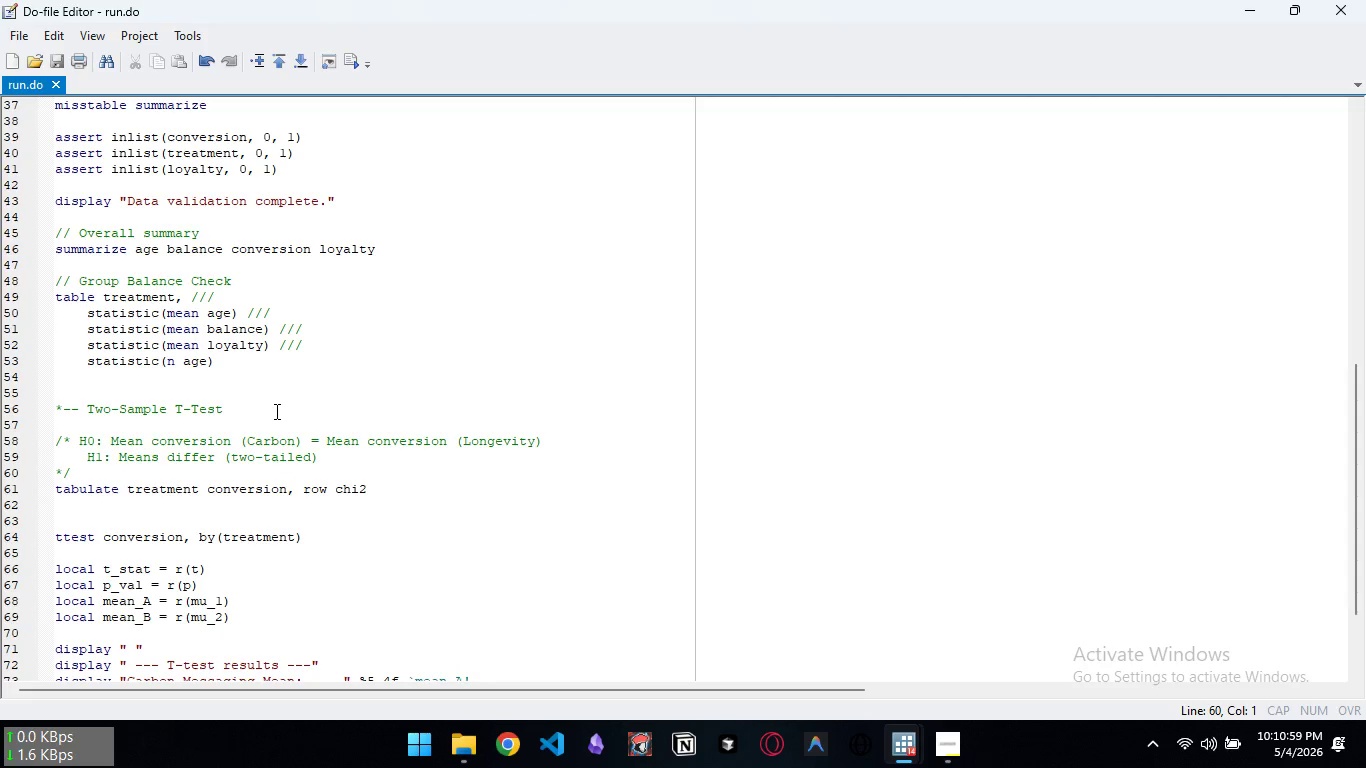 
key(Control+S)
 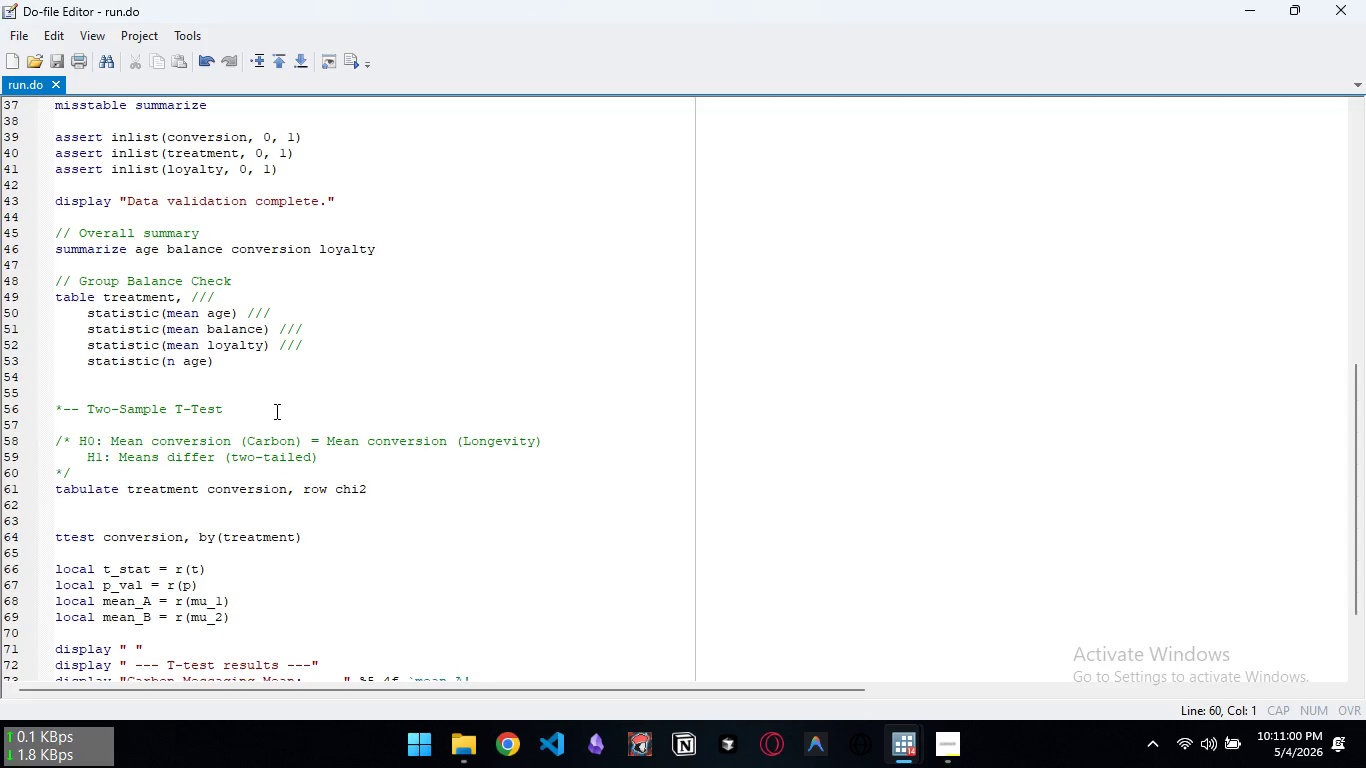 
key(ArrowRight)
 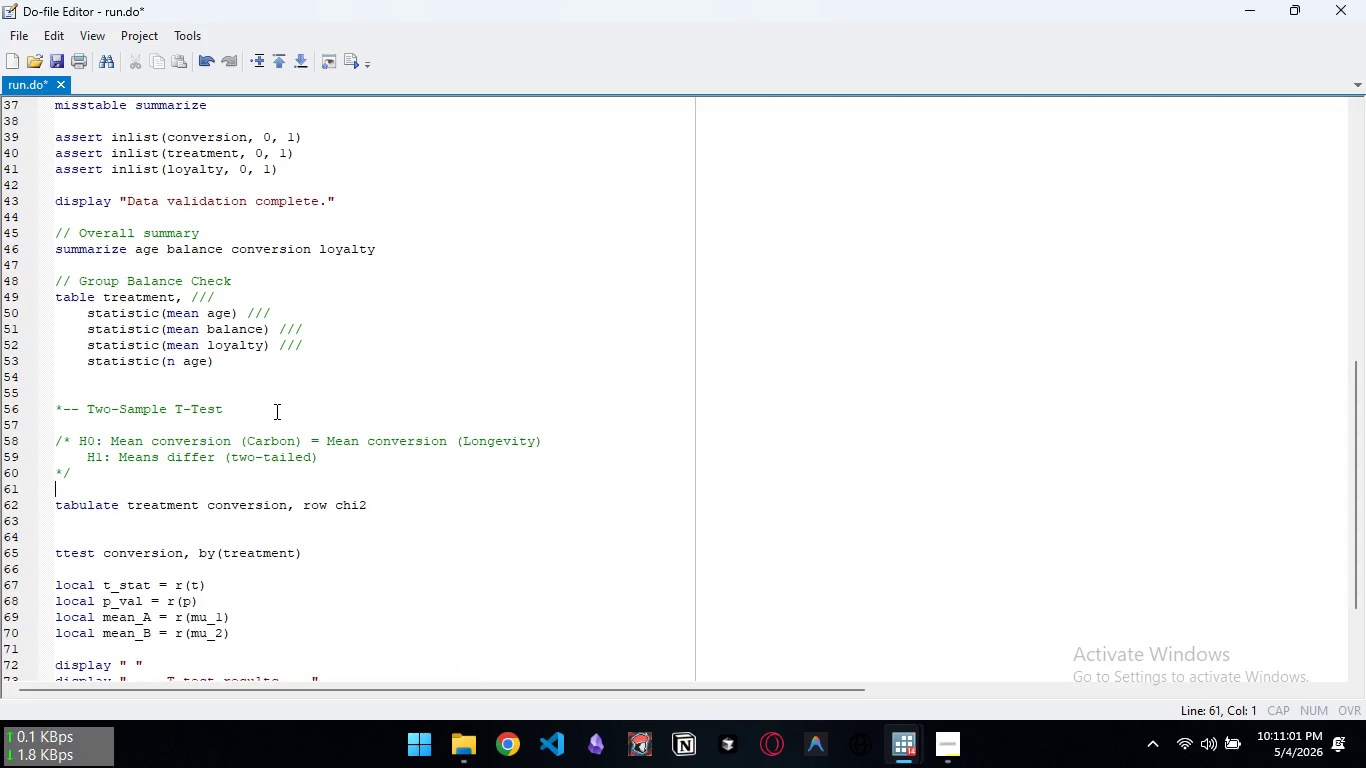 
key(ArrowRight)
 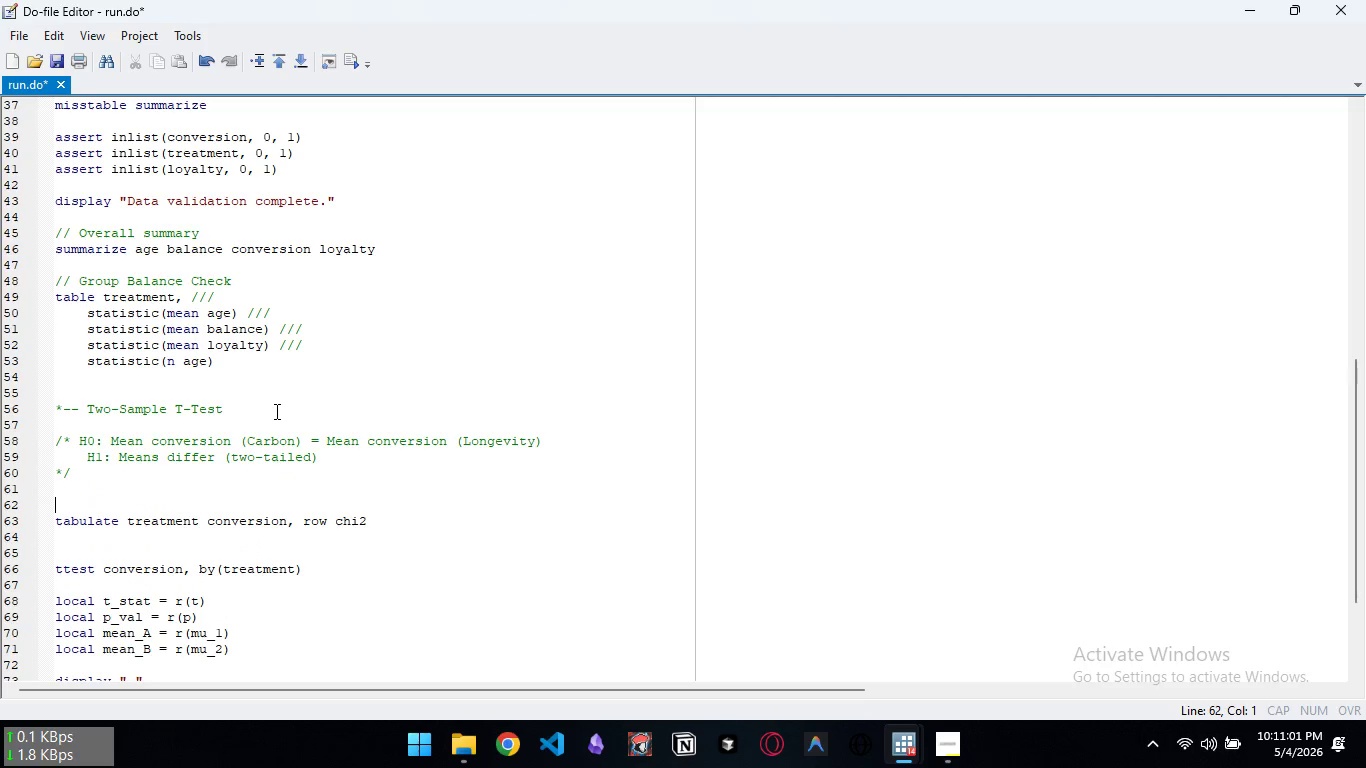 
key(Enter)
 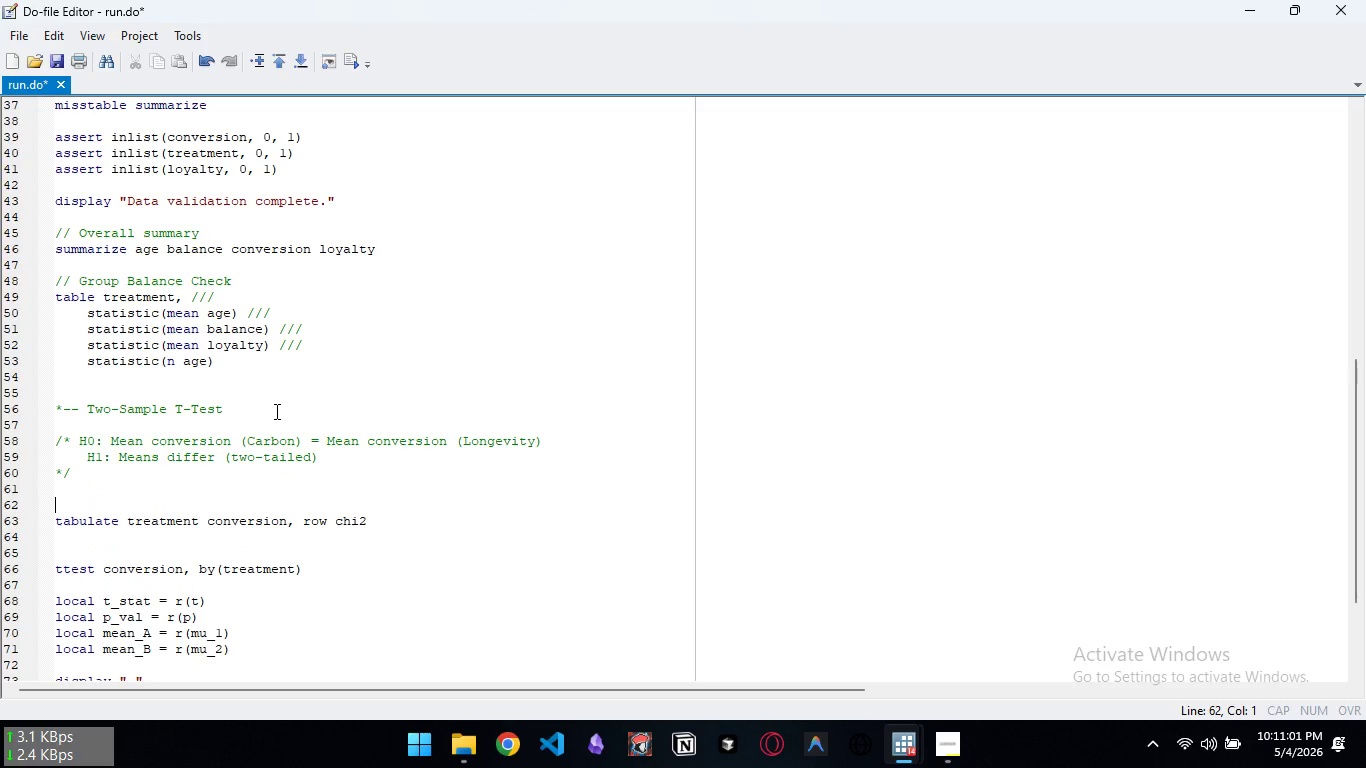 
key(Enter)
 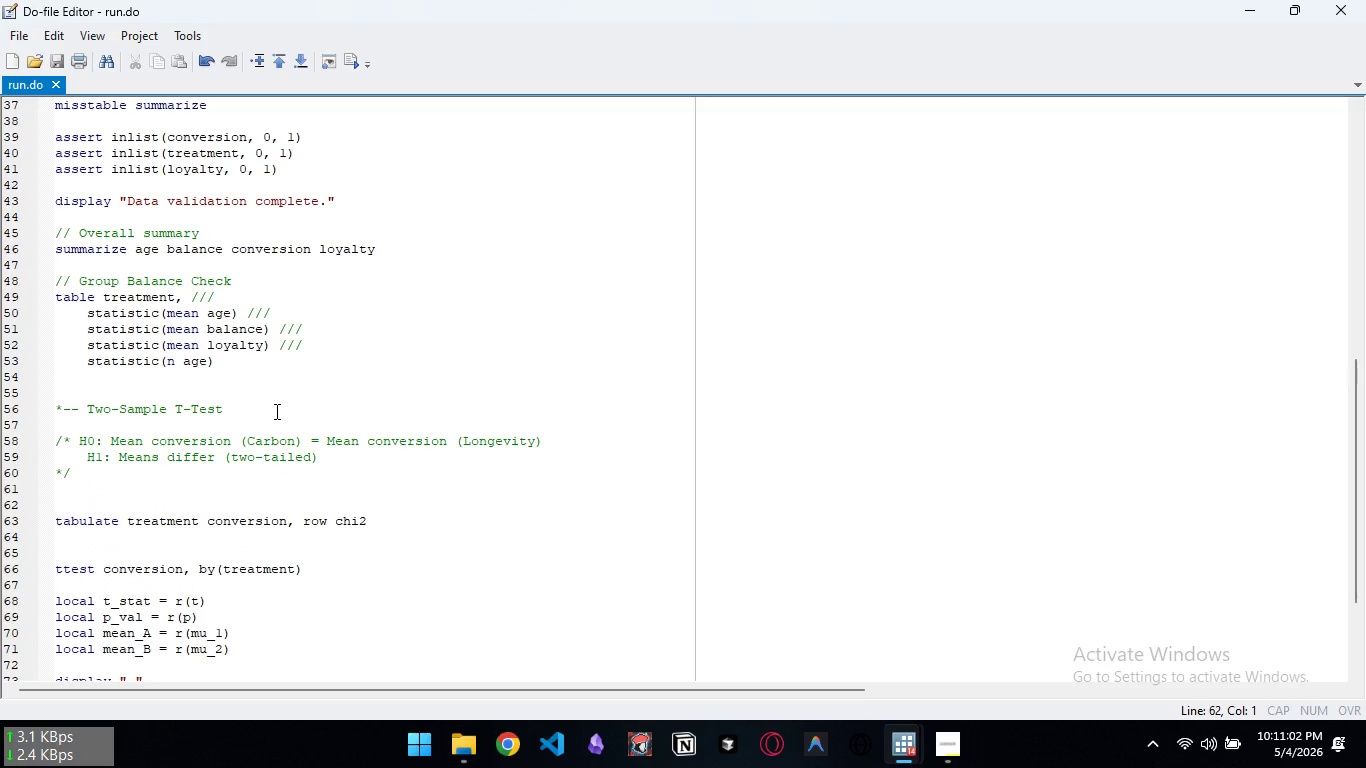 
key(Control+ControlLeft)
 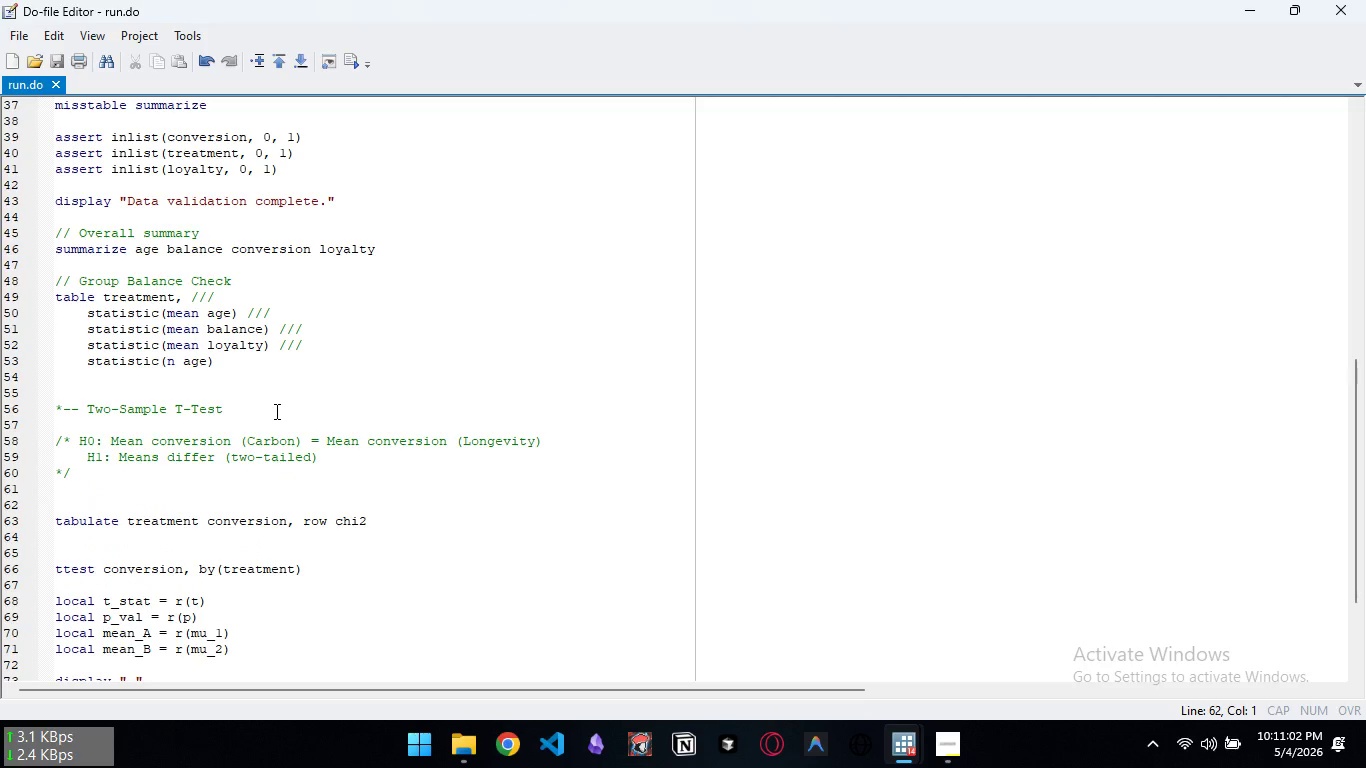 
key(Control+S)
 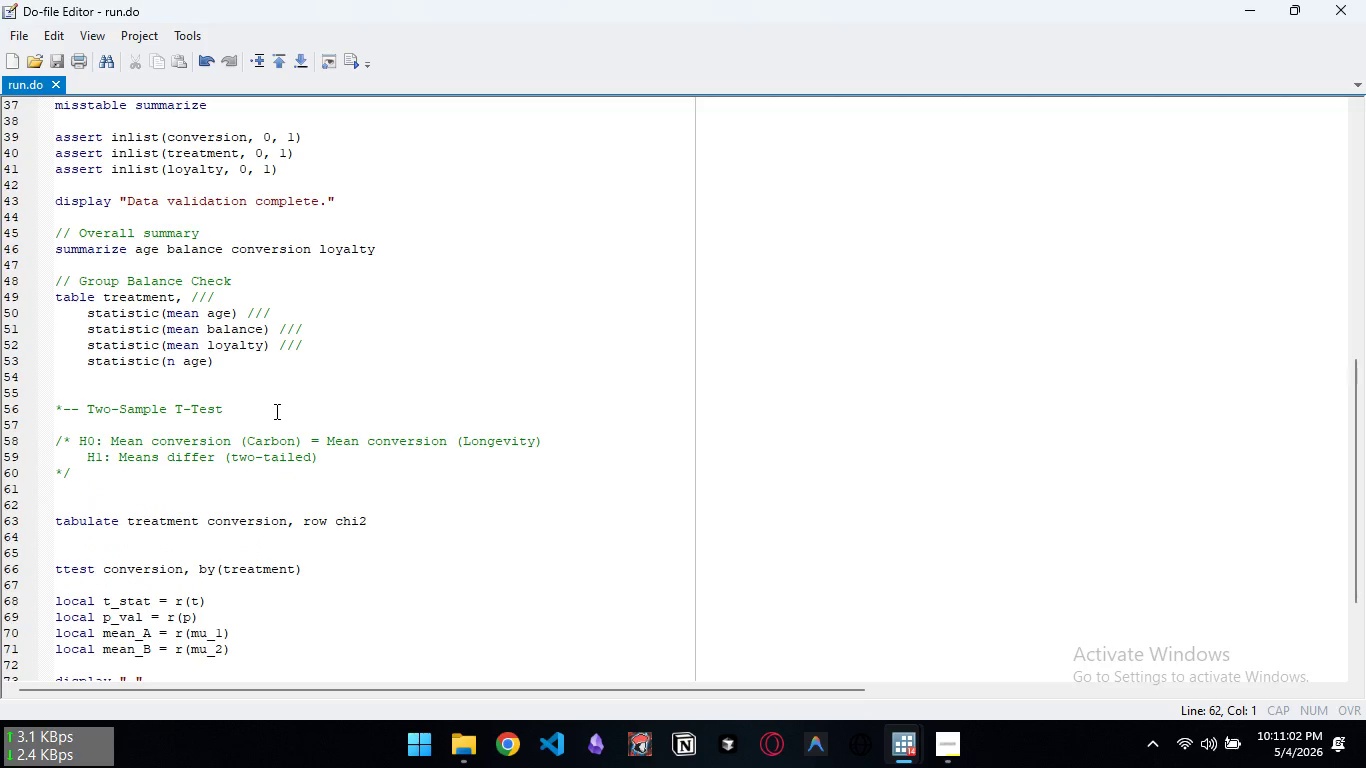 
key(Control+ControlLeft)
 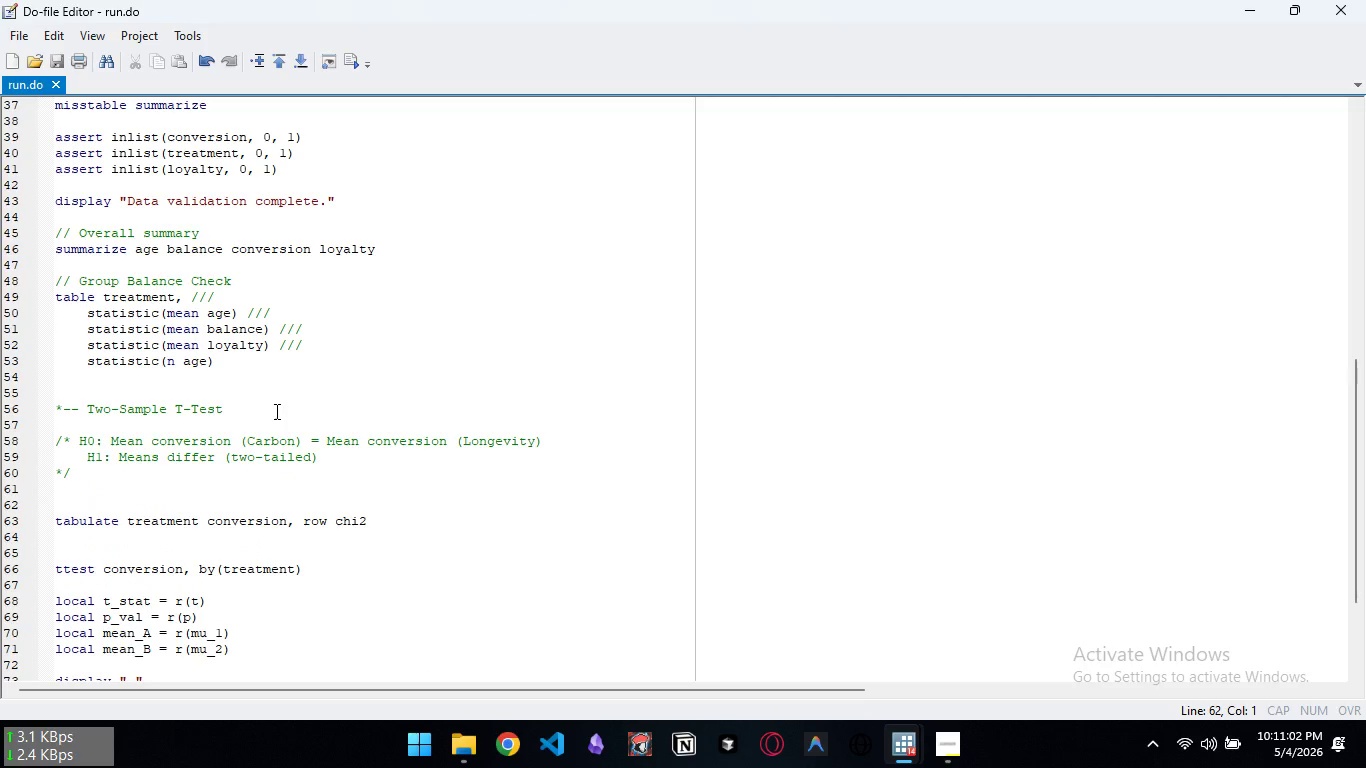 
key(Control+D)
 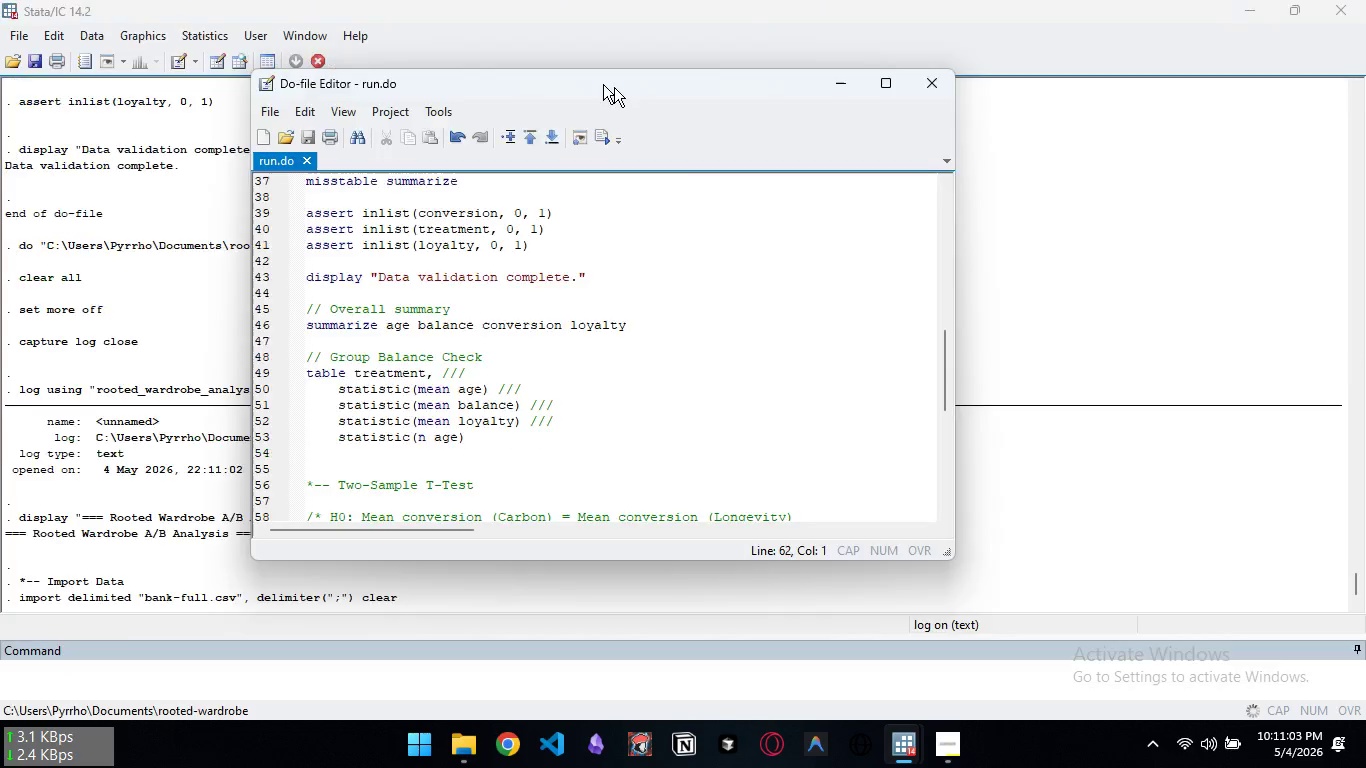 
left_click_drag(start_coordinate=[411, 8], to_coordinate=[738, 106])
 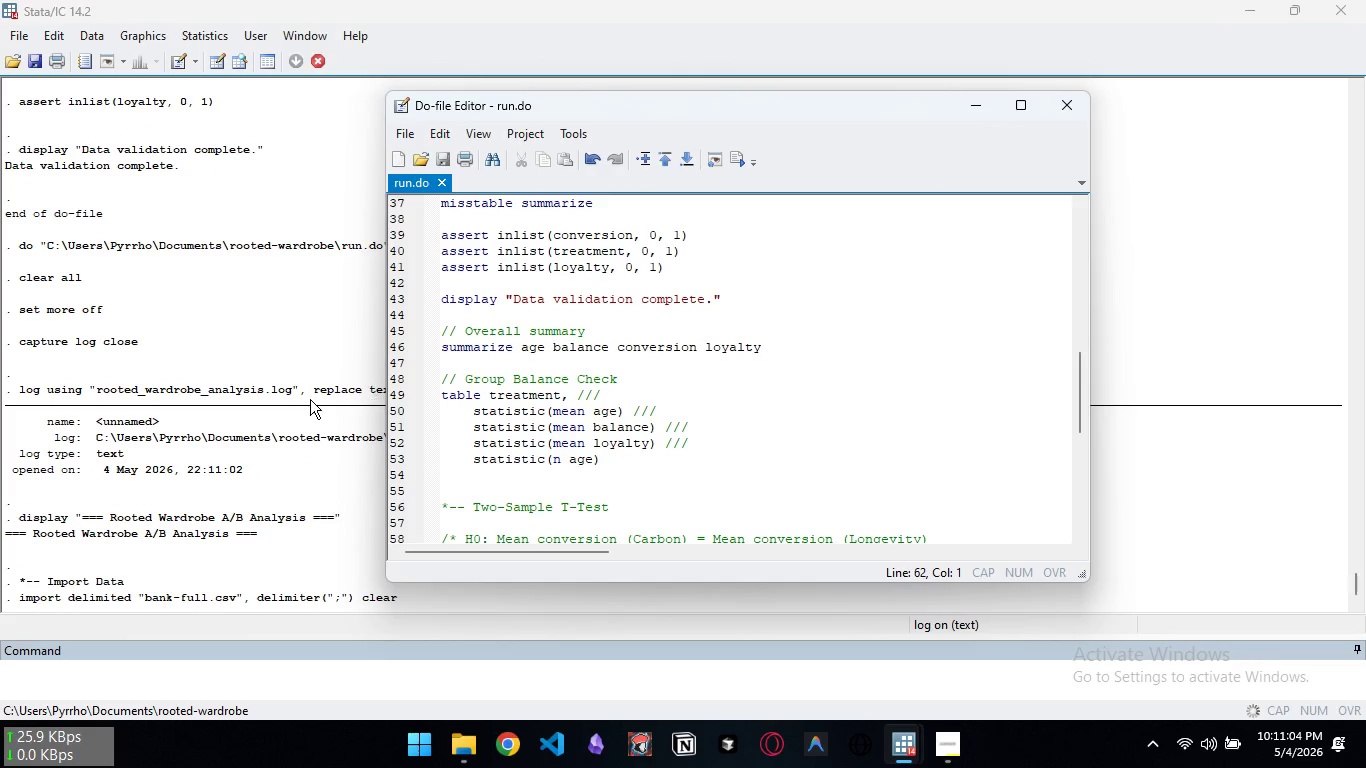 
scroll: coordinate [303, 401], scroll_direction: down, amount: 10.0
 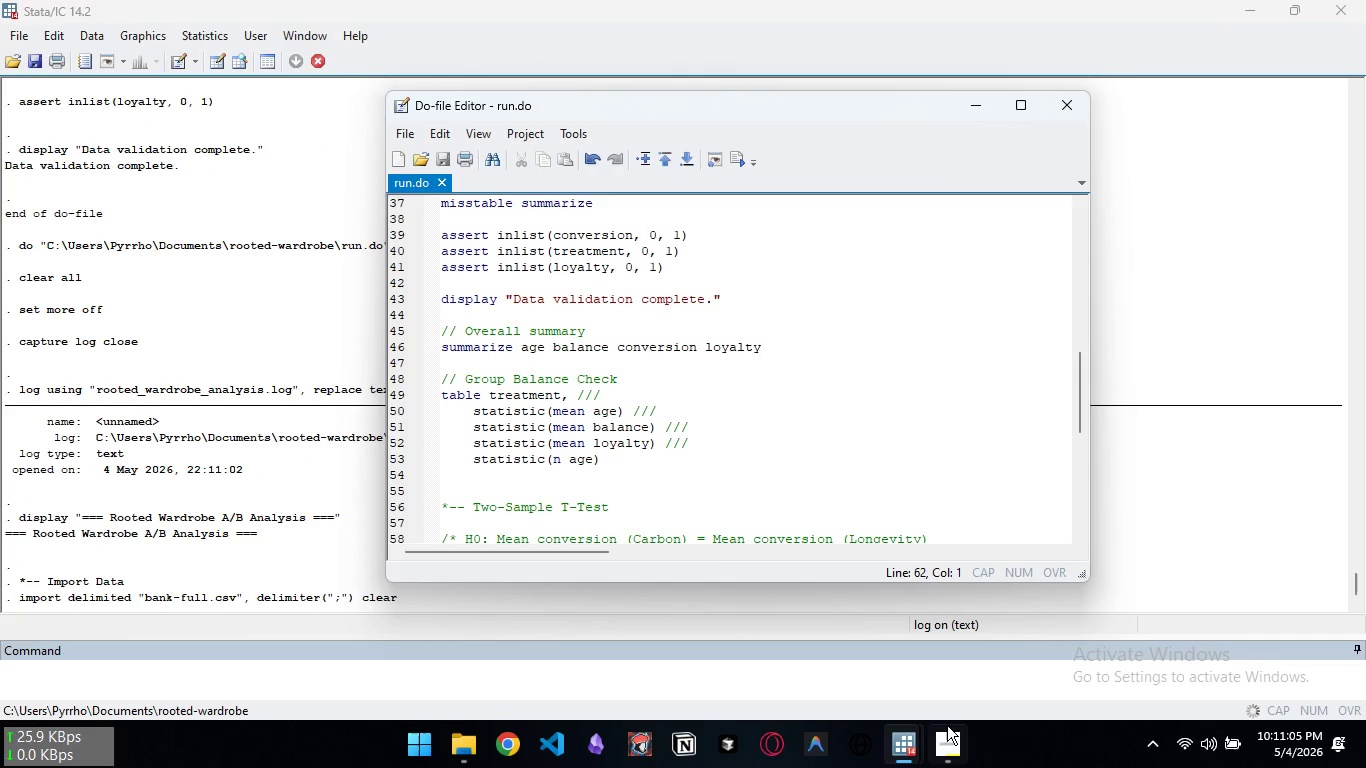 
mouse_move([952, 682])
 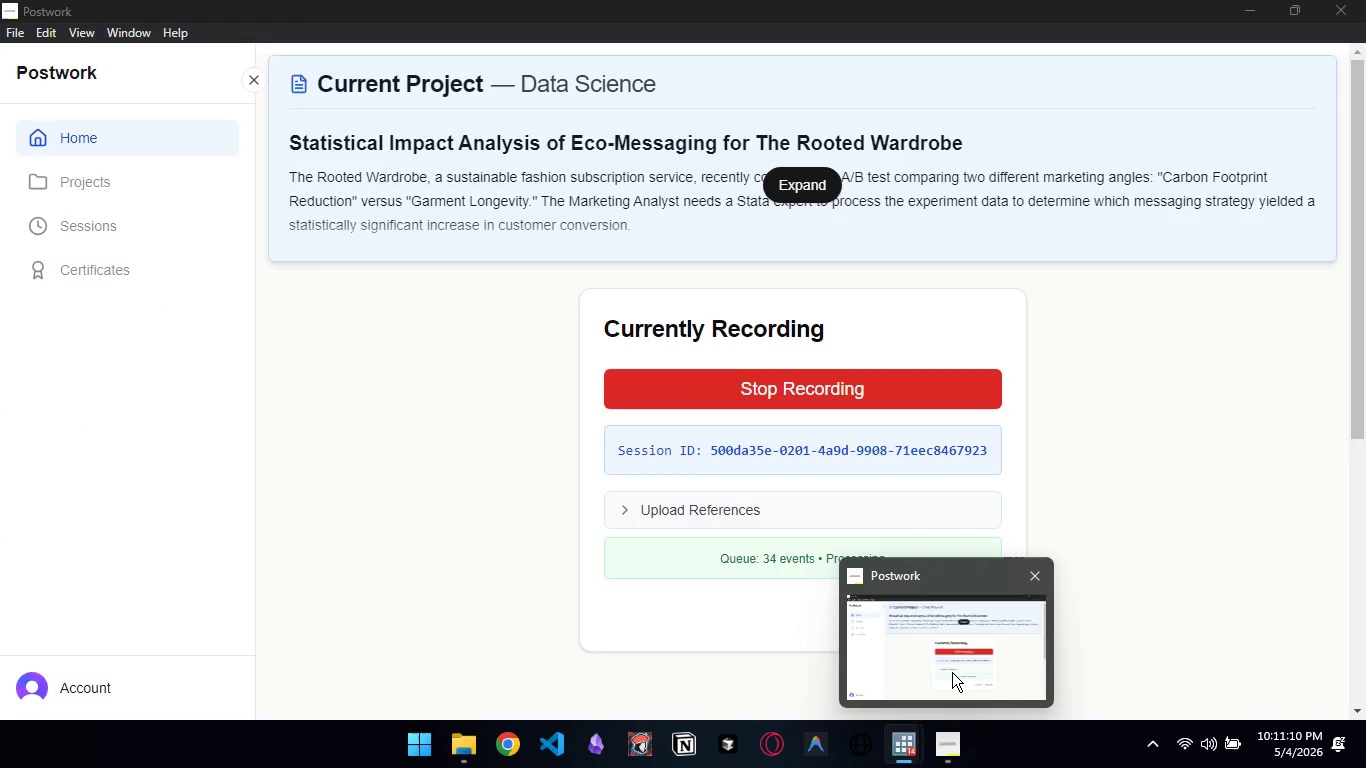 
left_click([952, 672])